 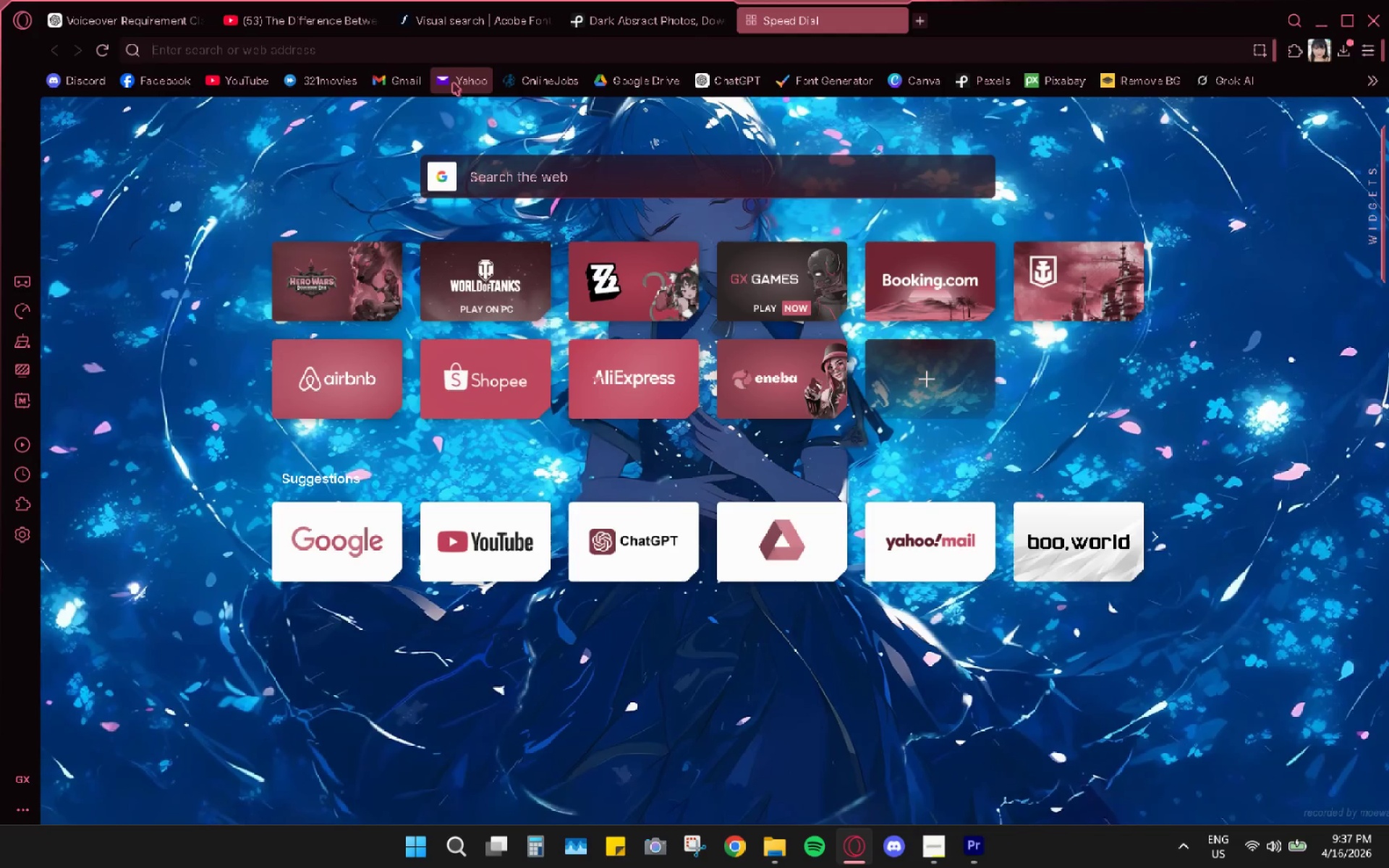 
left_click([1045, 80])
 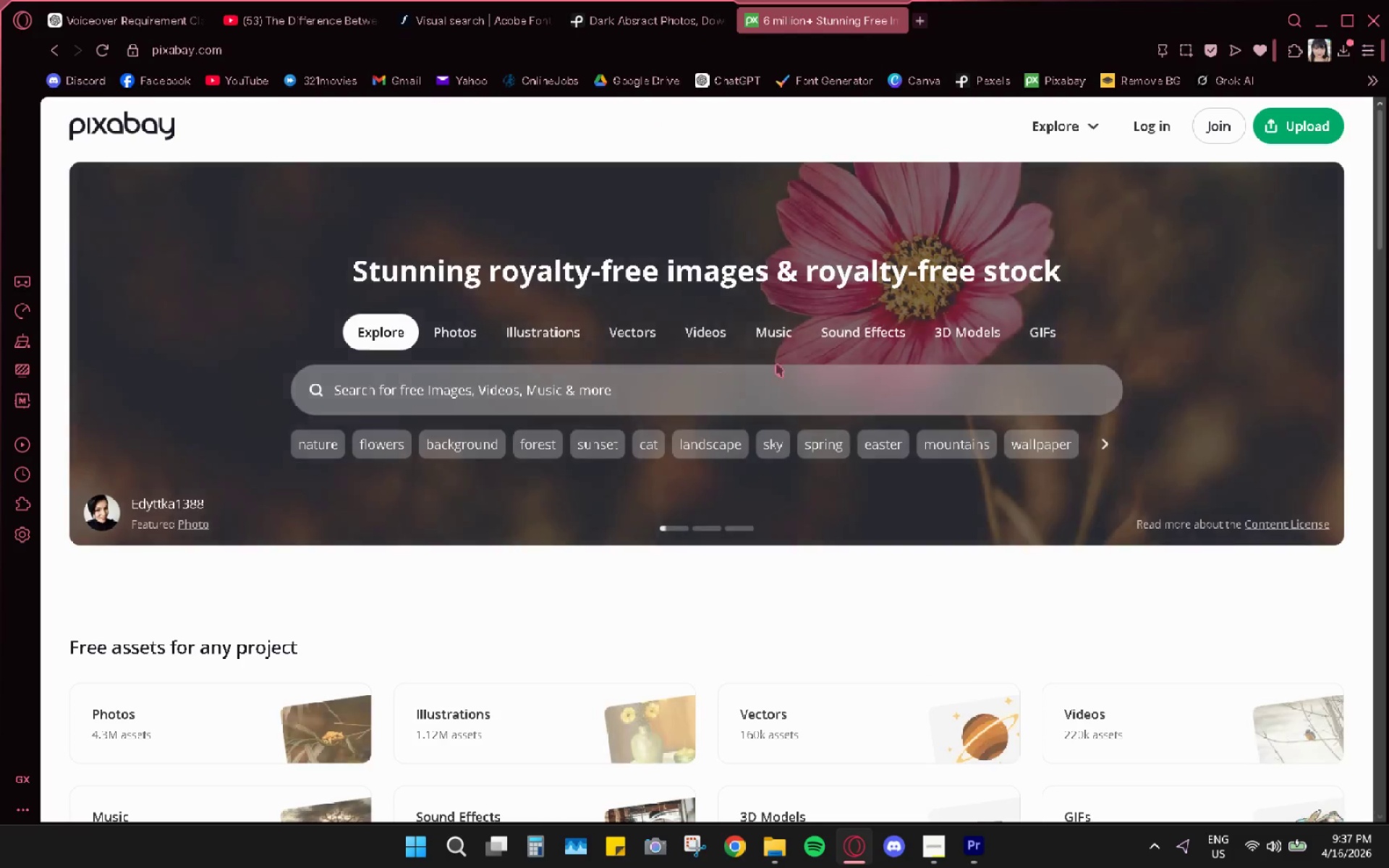 
left_click([802, 331])
 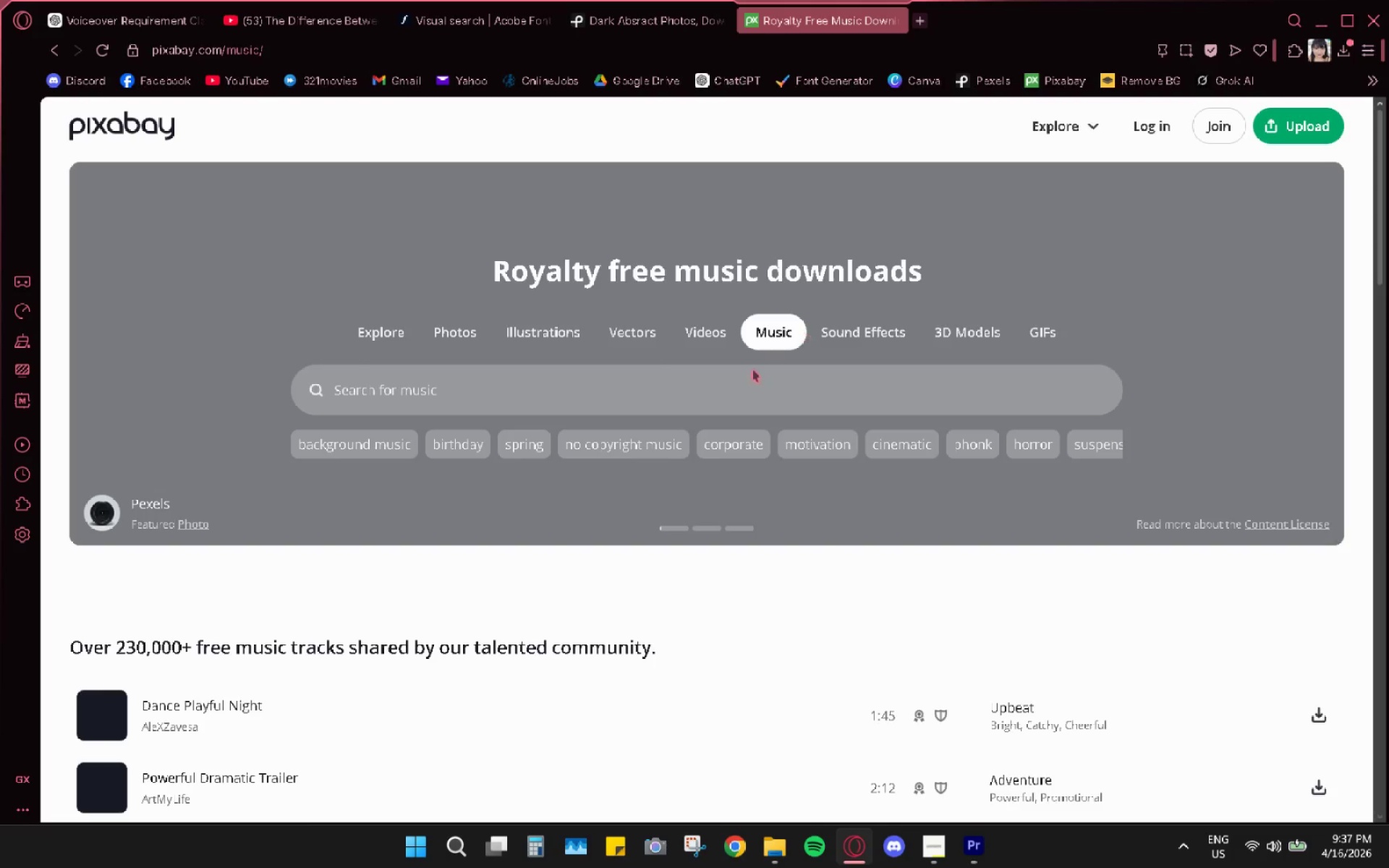 
left_click([743, 376])
 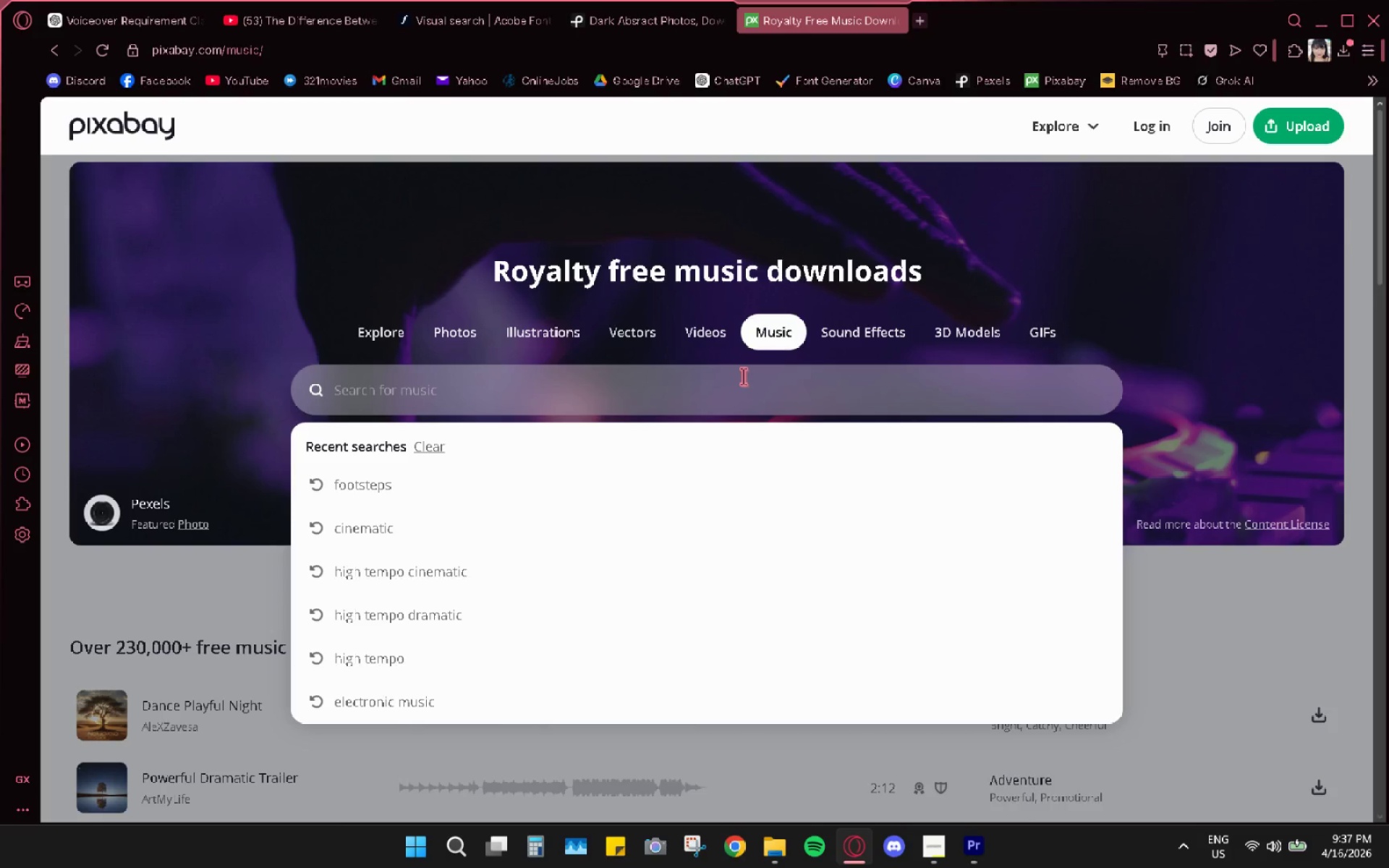 
type(drill)
 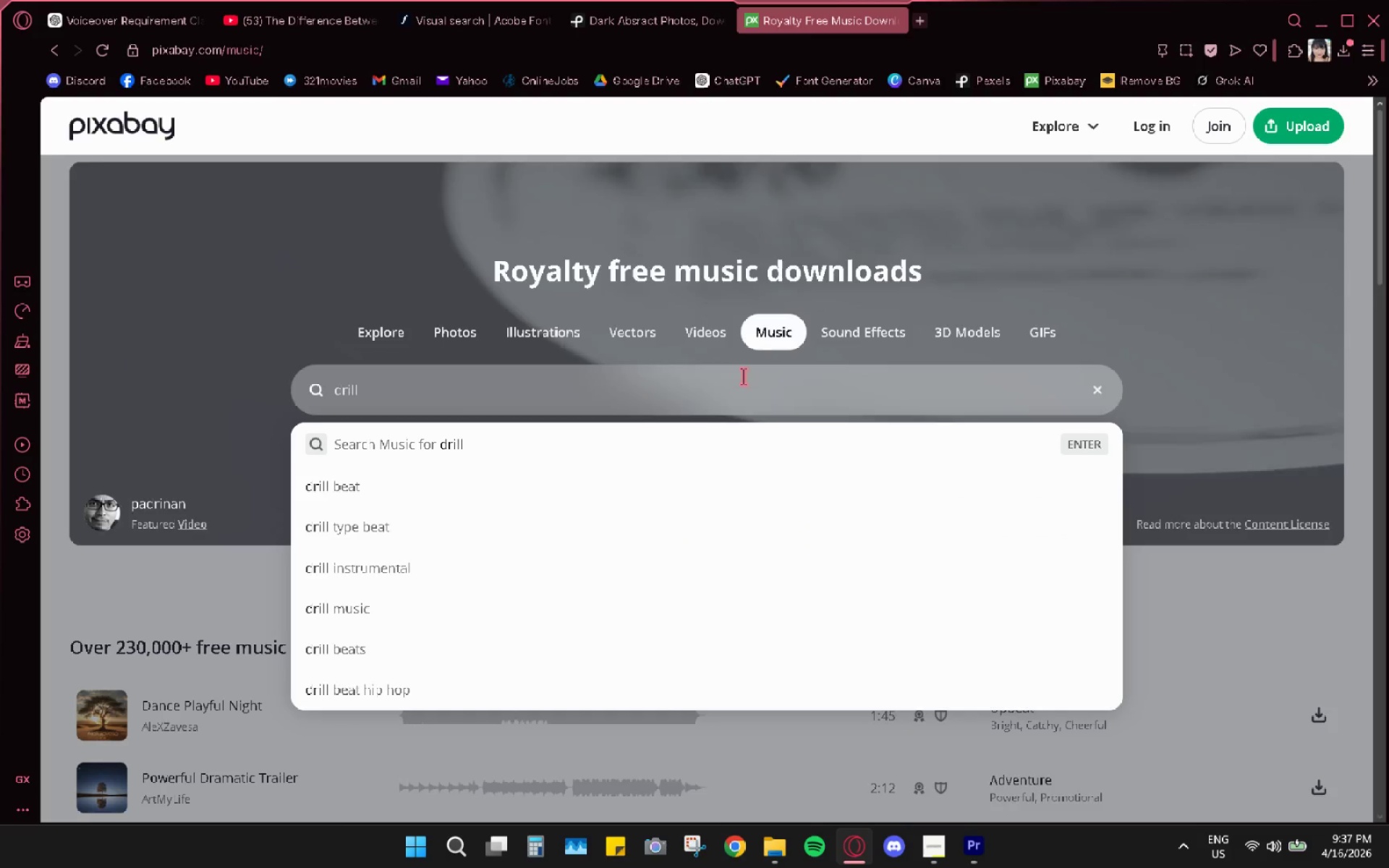 
key(Enter)
 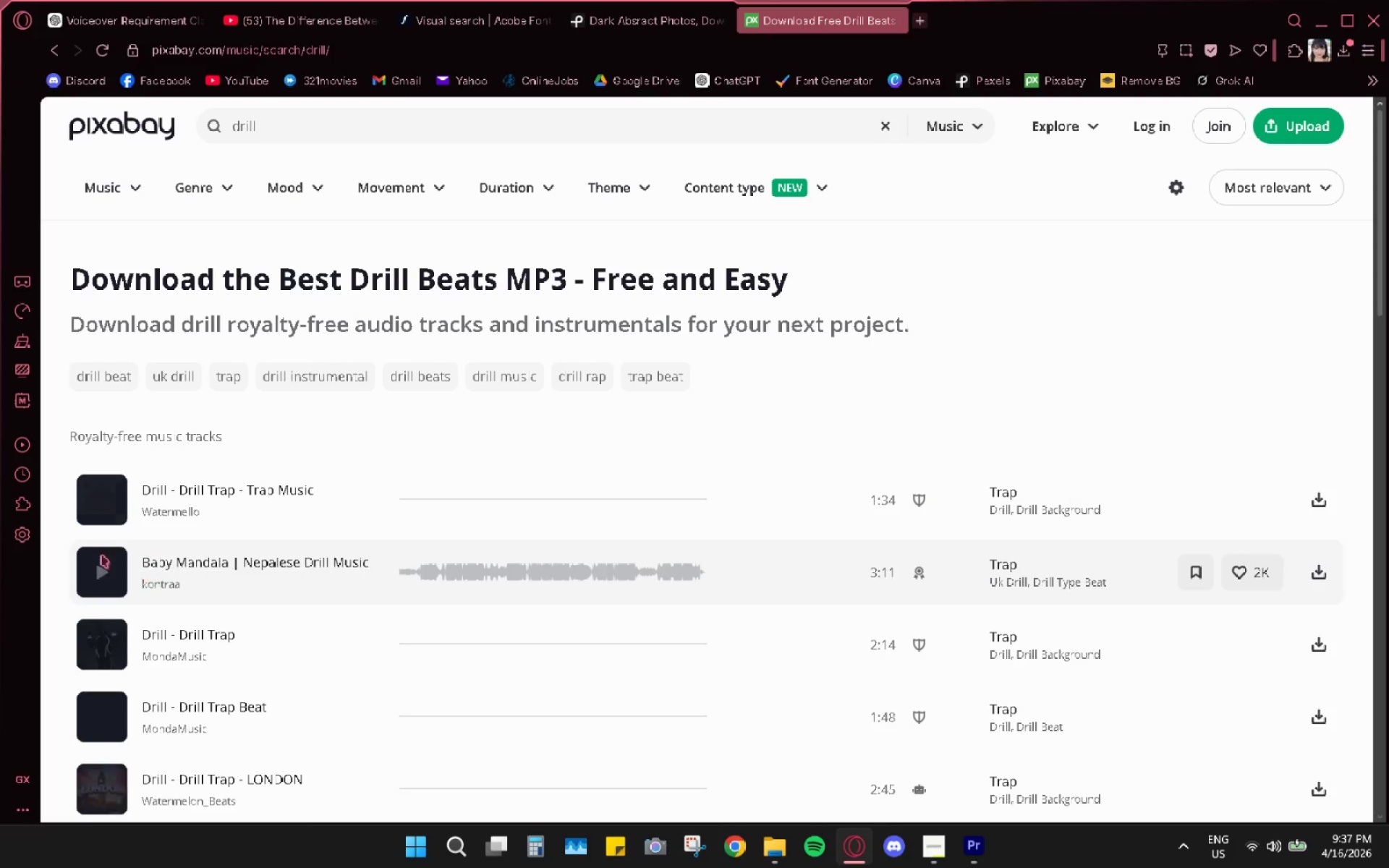 
mouse_move([98, 509])
 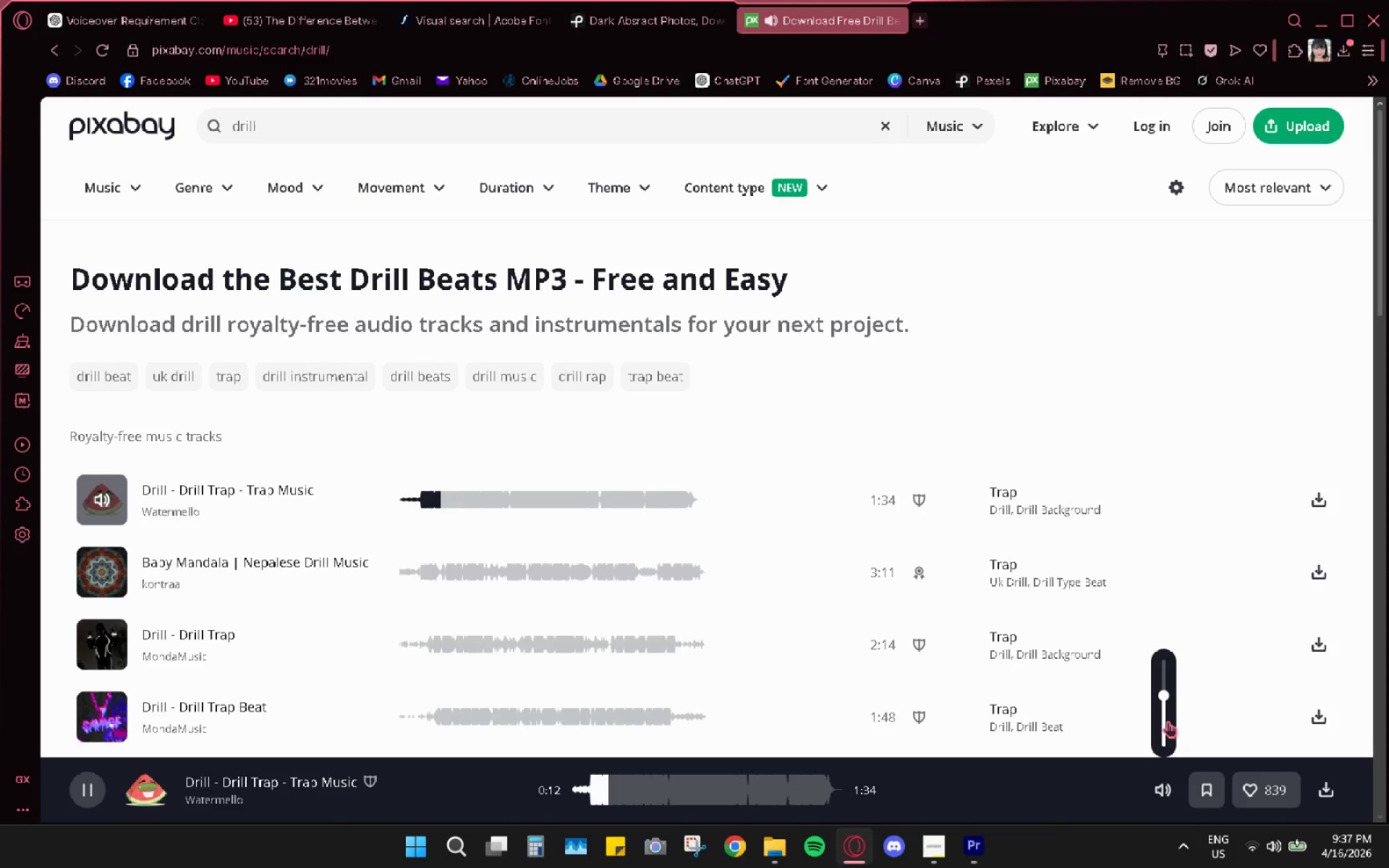 
wait(17.36)
 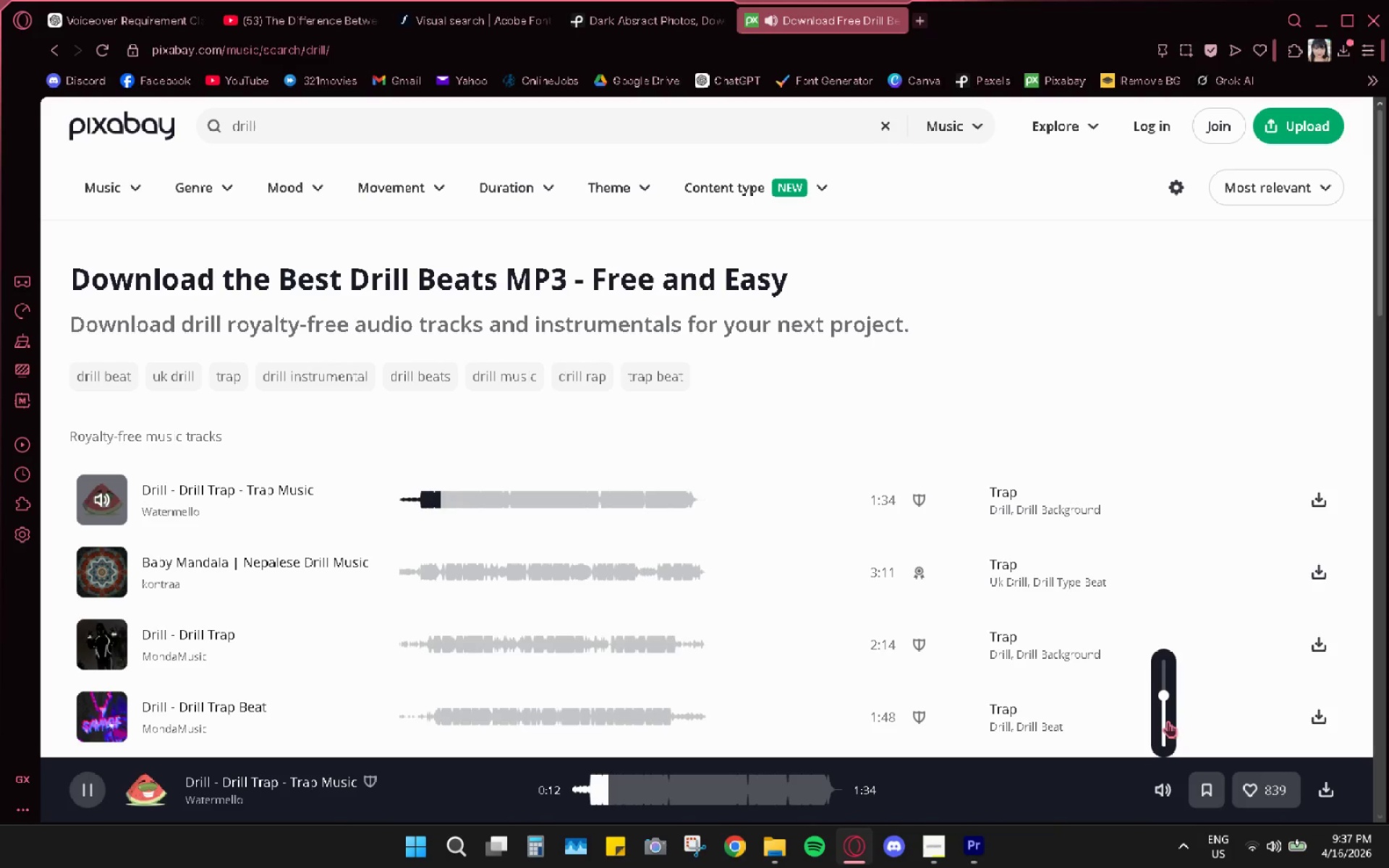 
scroll: coordinate [1050, 488], scroll_direction: down, amount: 4.0
 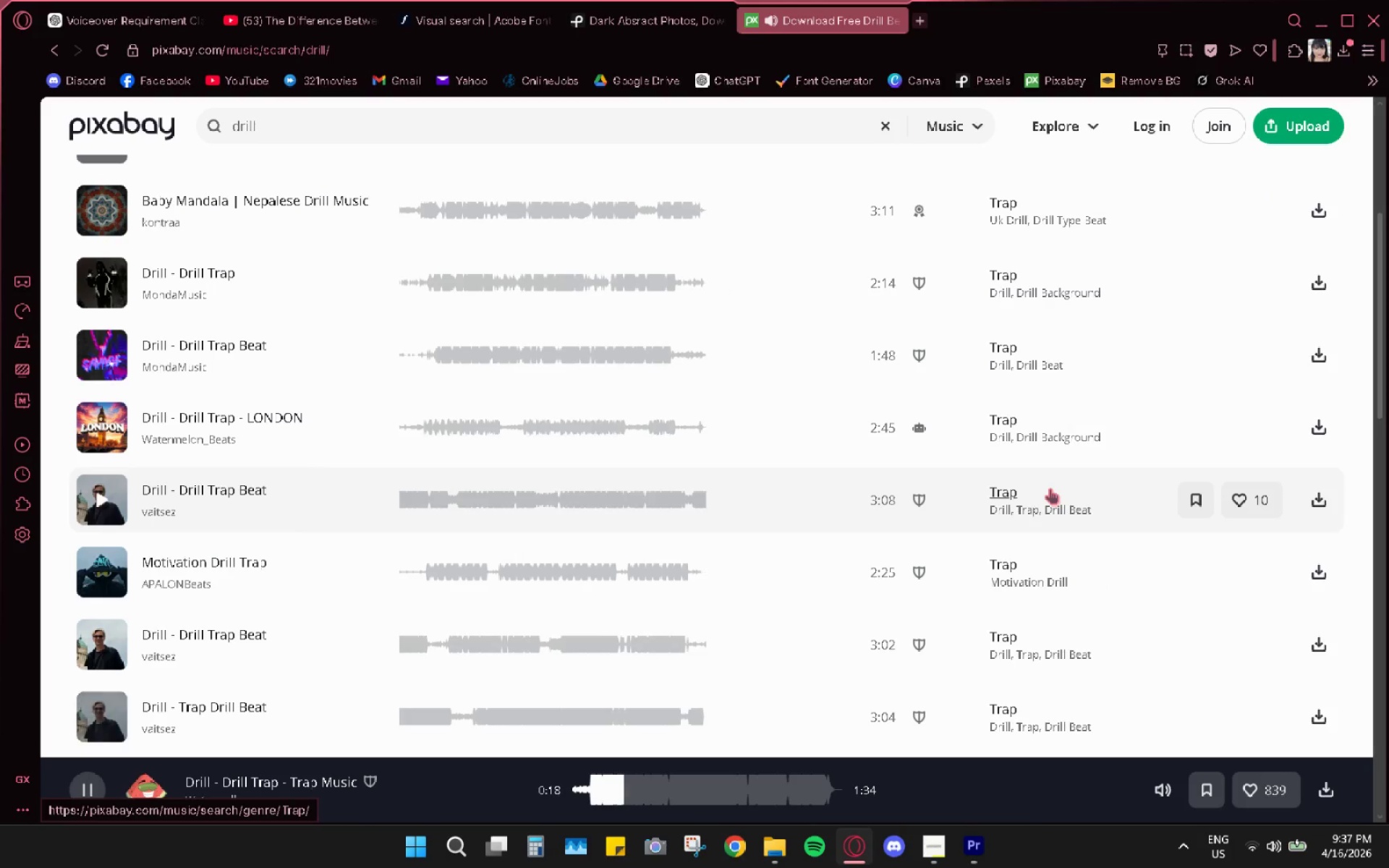 
scroll: coordinate [1050, 487], scroll_direction: up, amount: 3.0
 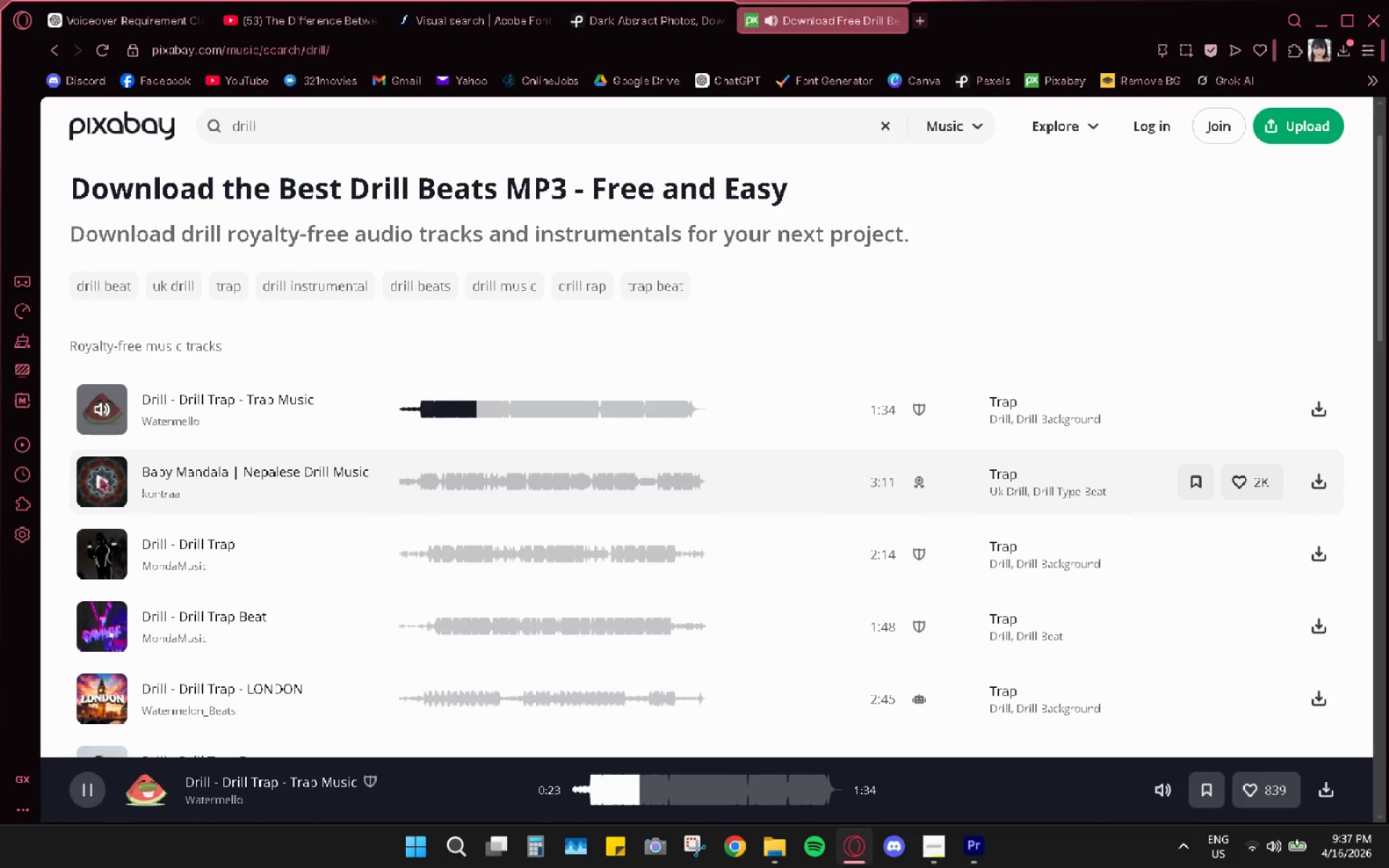 
wait(6.56)
 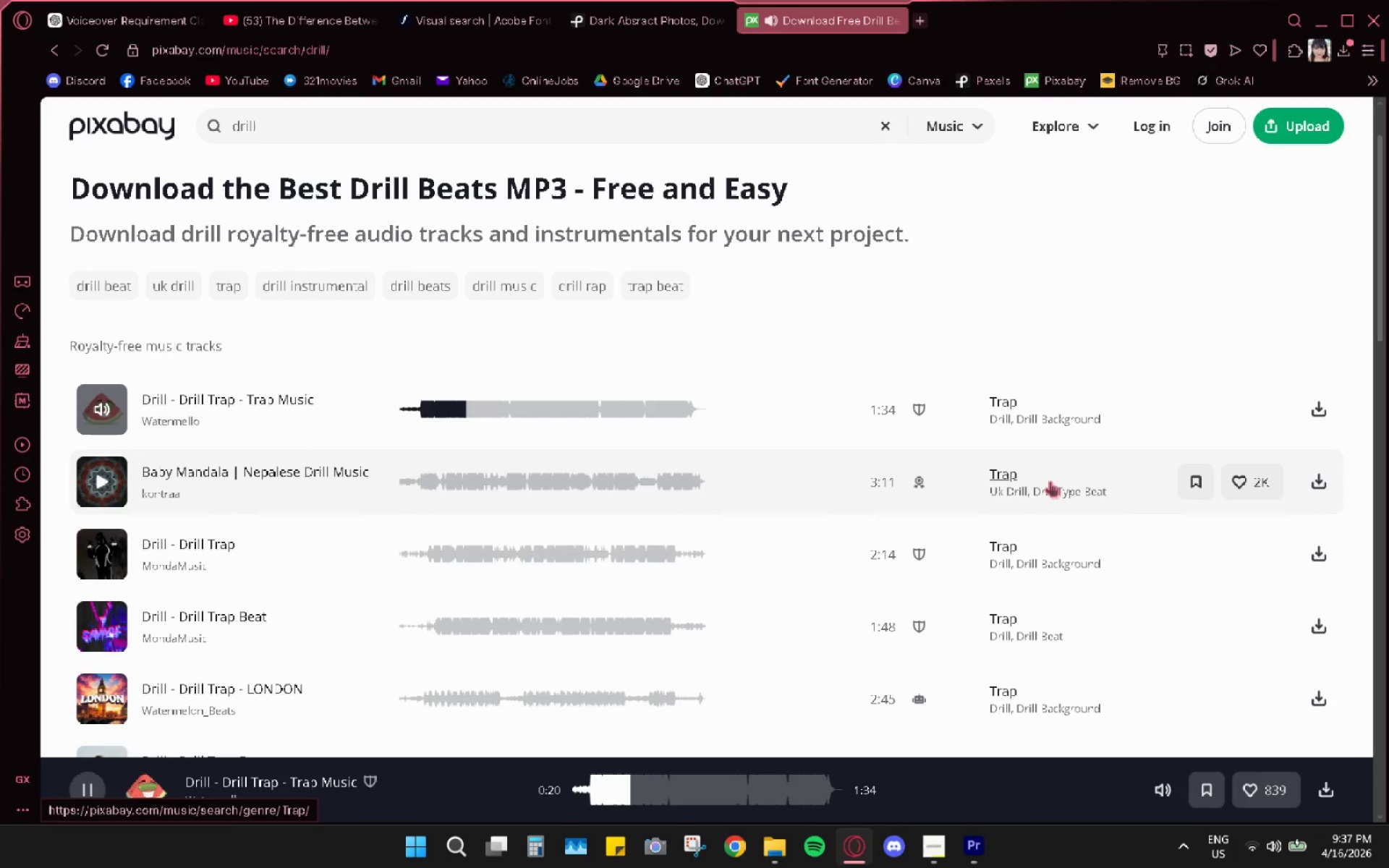 
left_click([97, 556])
 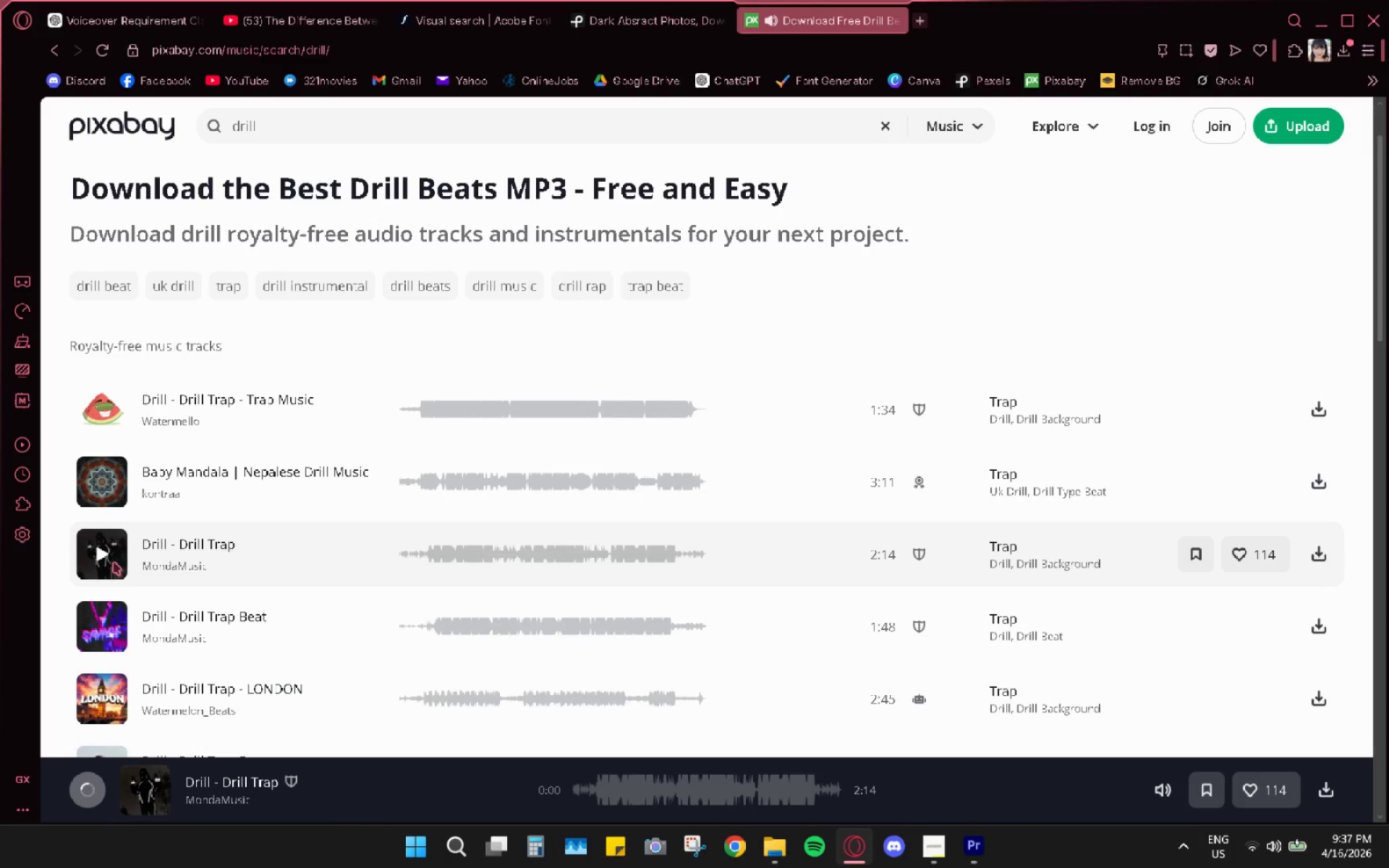 
double_click([106, 564])
 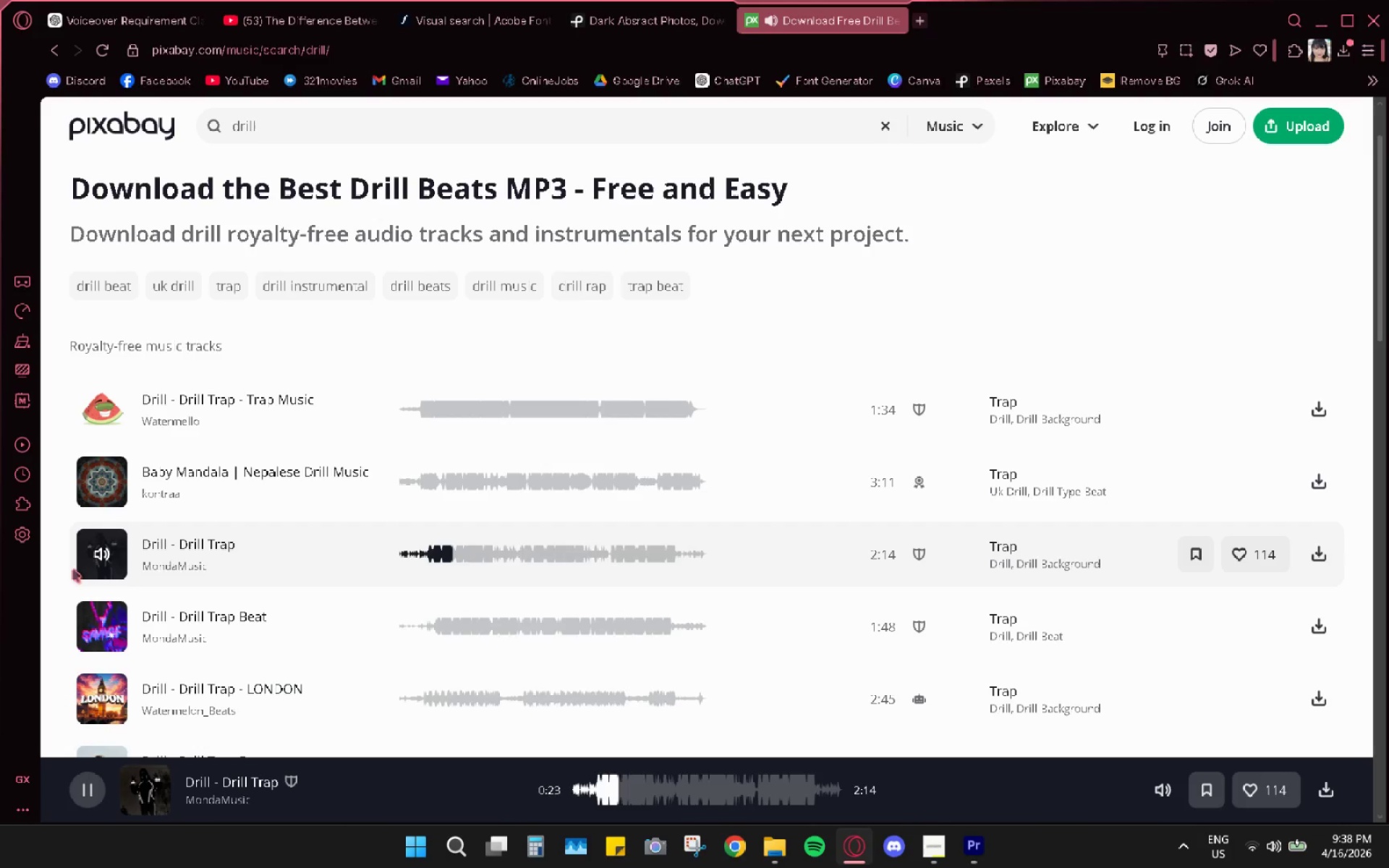 
wait(28.58)
 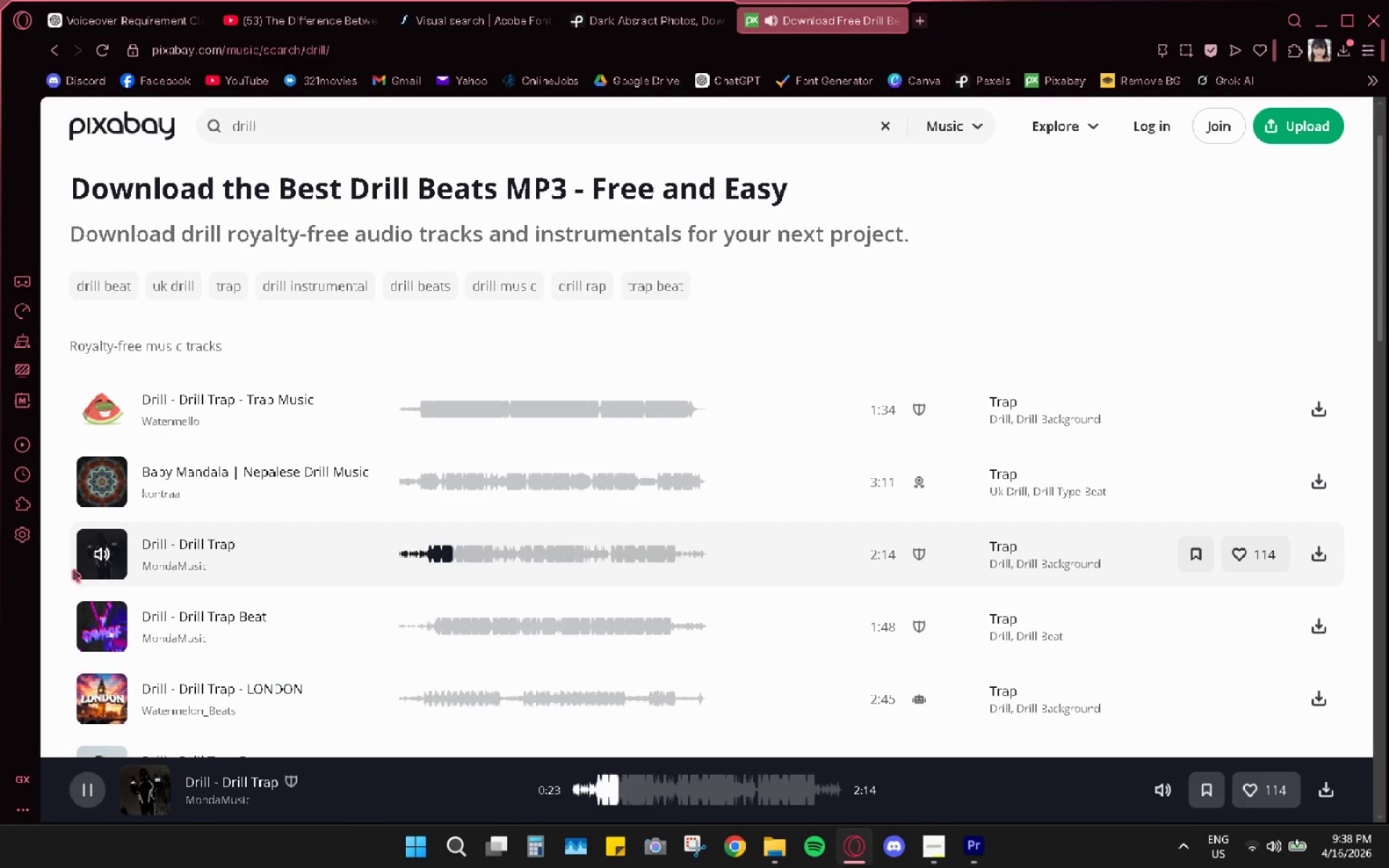 
left_click([93, 561])
 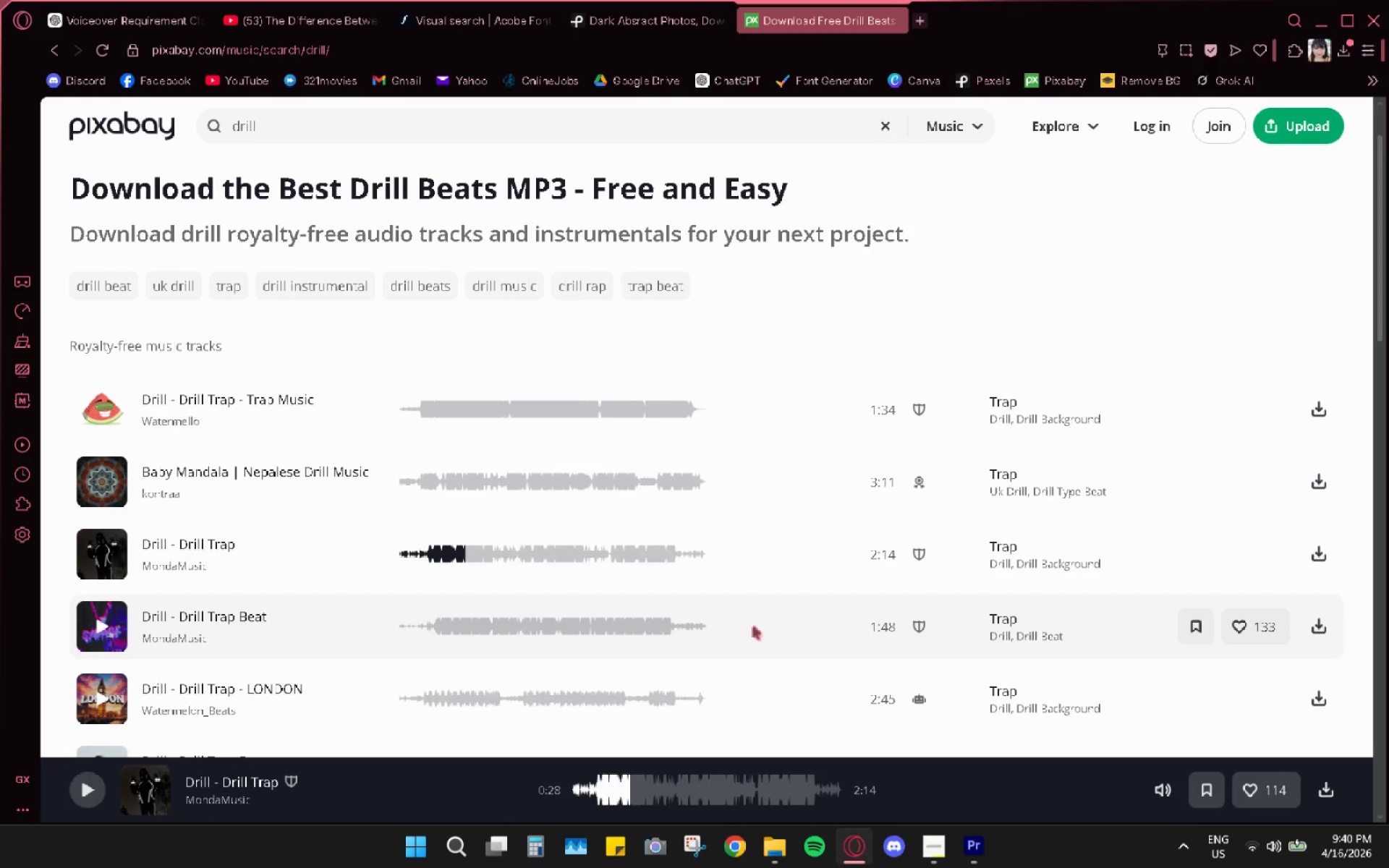 
wait(136.68)
 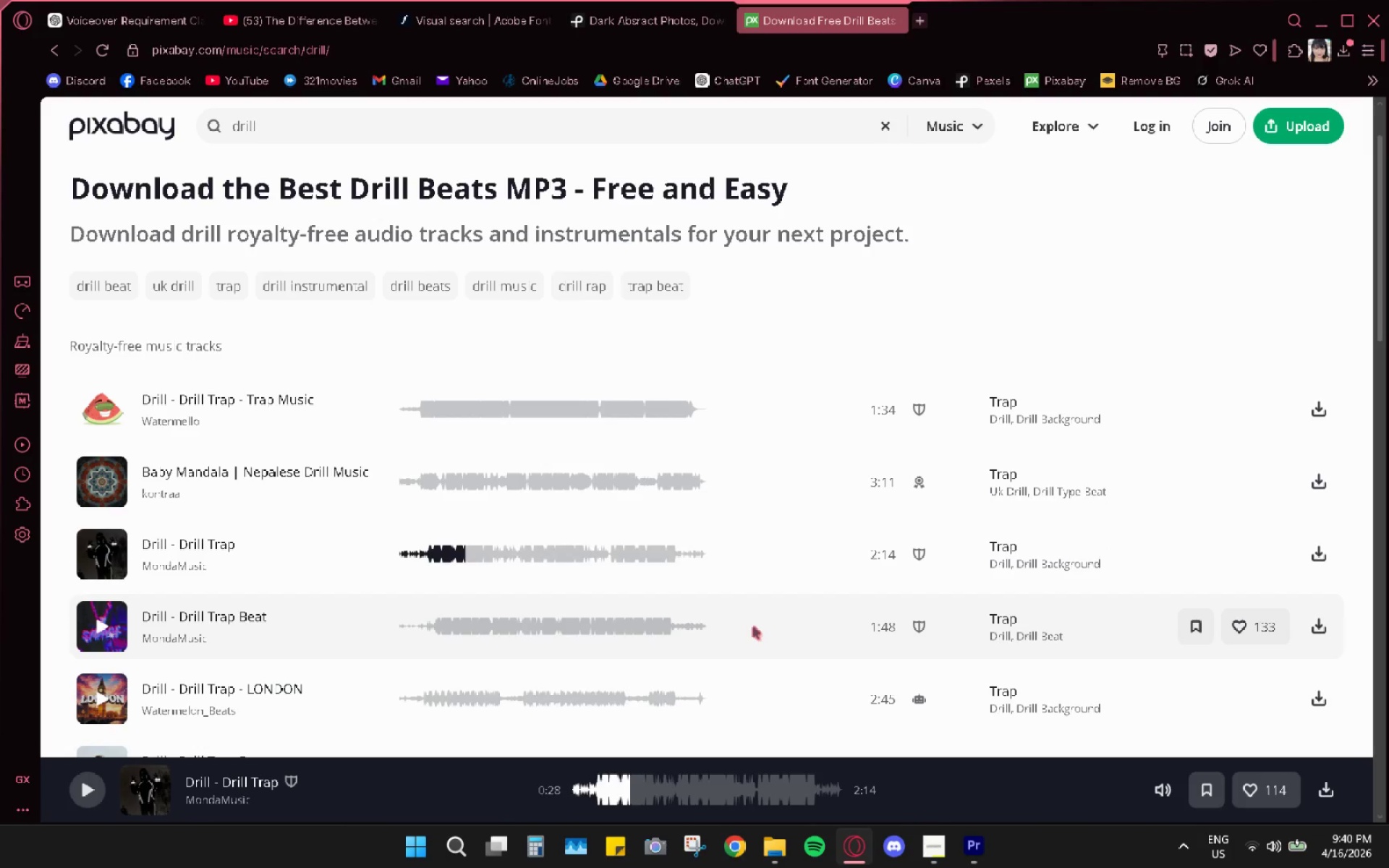 
mouse_move([1264, 665])
 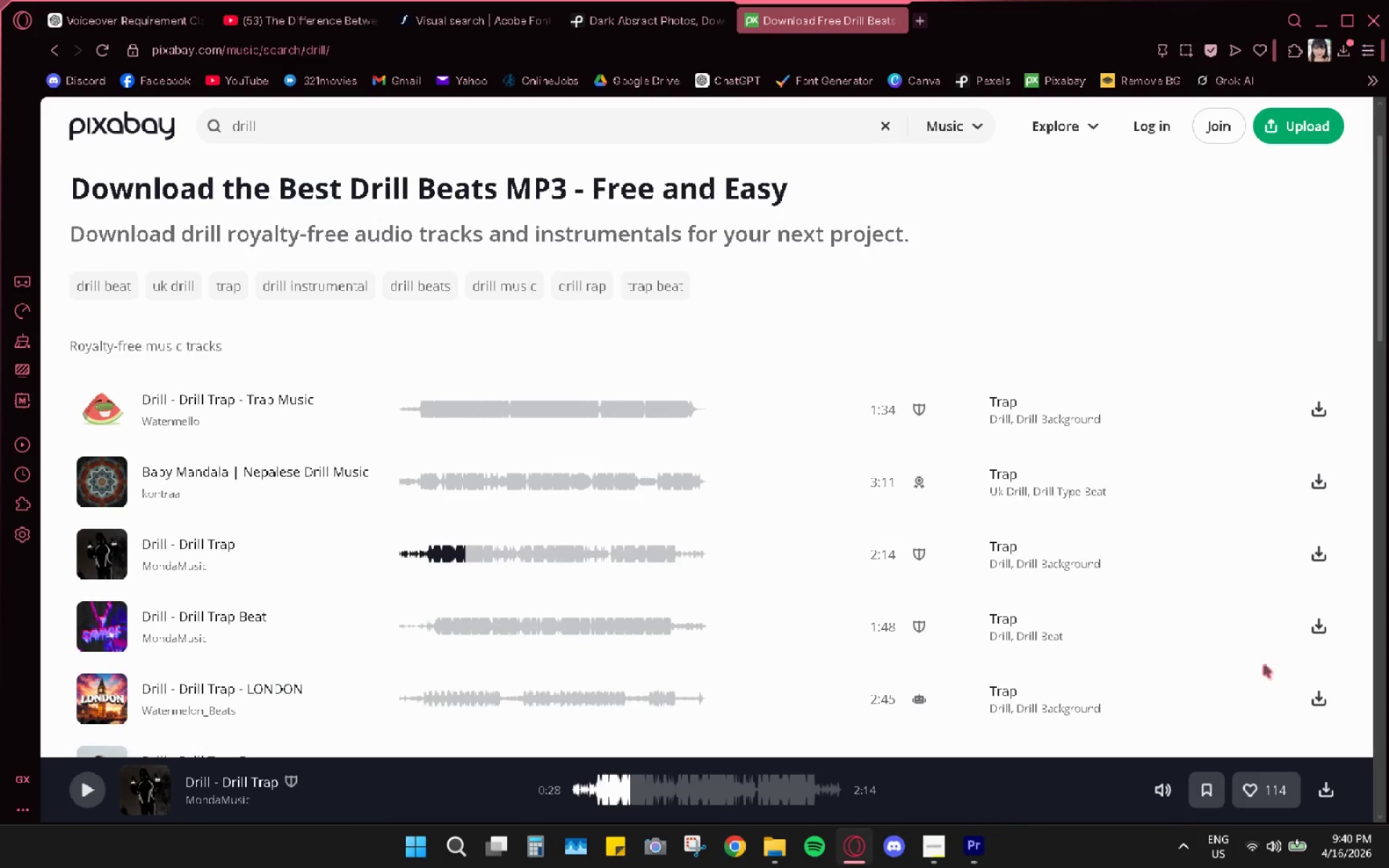 
mouse_move([1147, 726])
 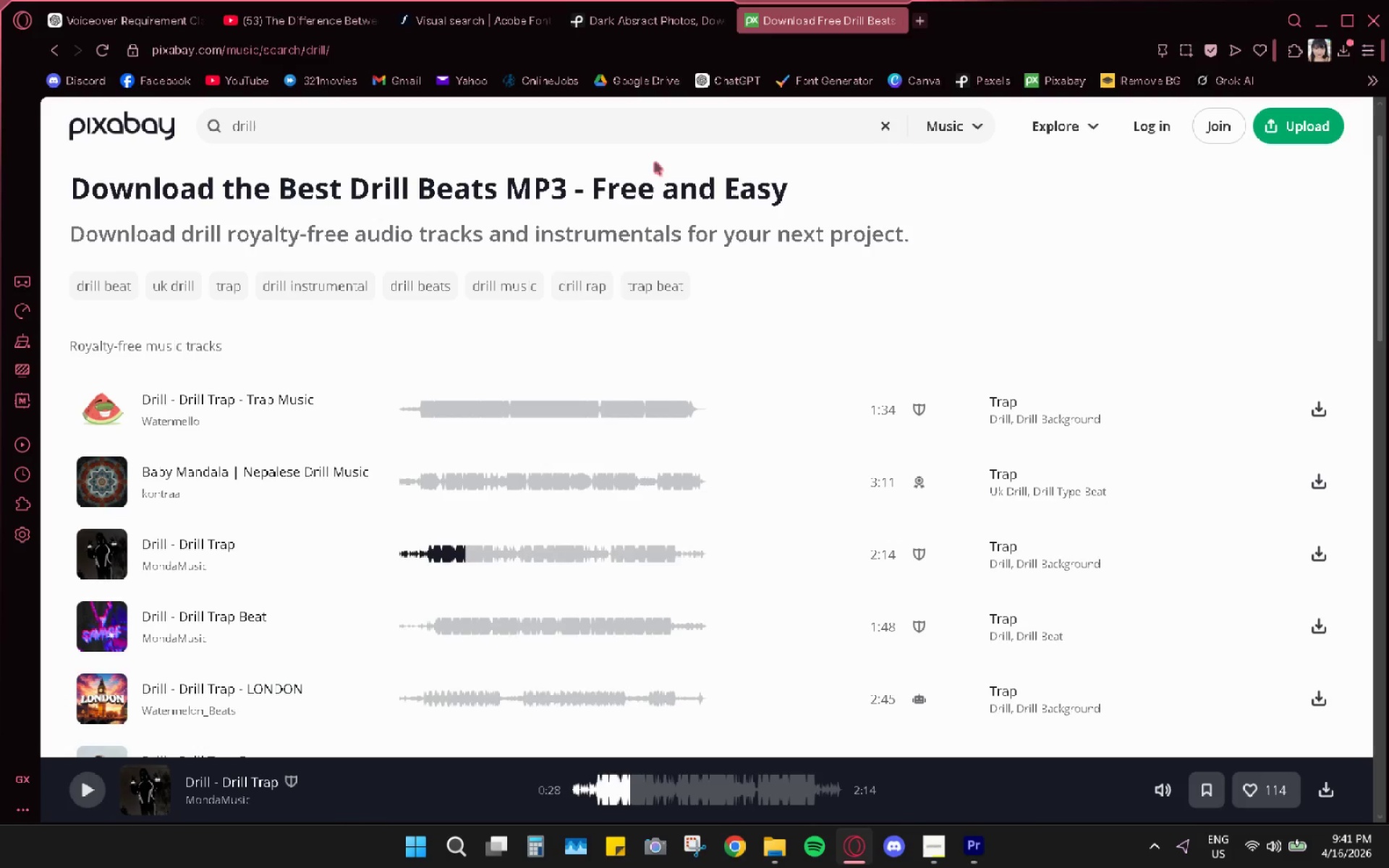 
wait(62.8)
 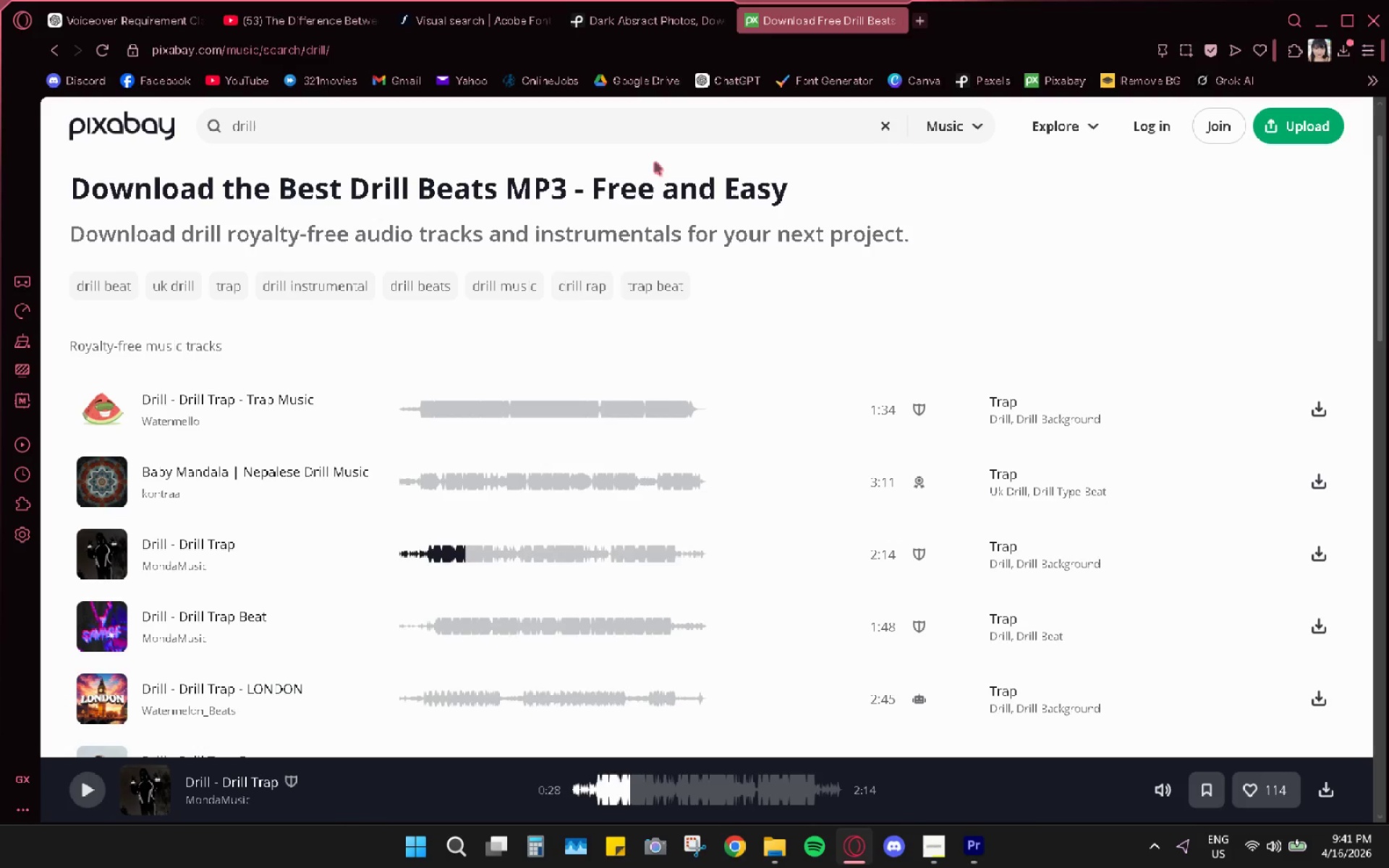 
scroll: coordinate [310, 410], scroll_direction: down, amount: 4.0
 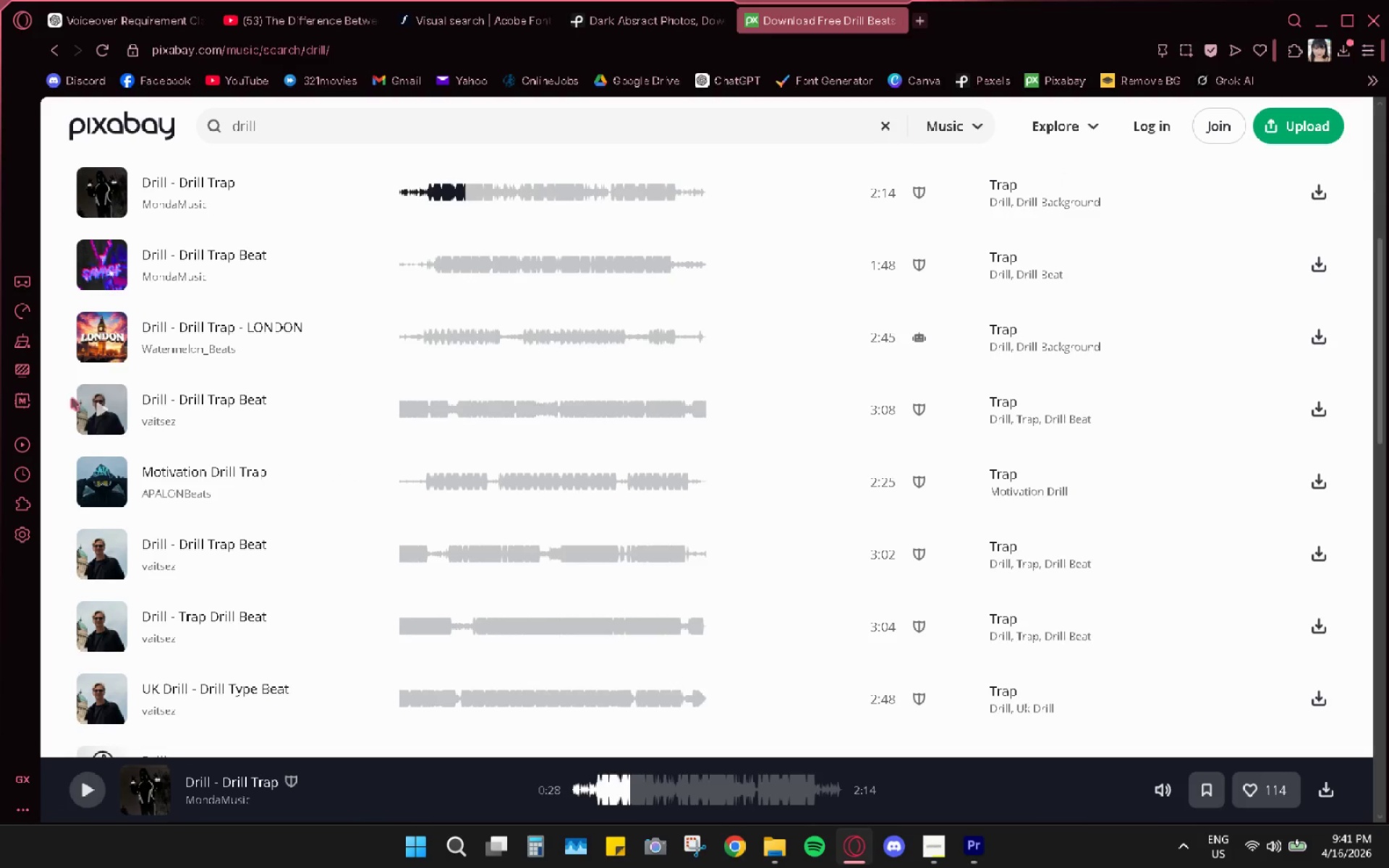 
left_click([81, 401])
 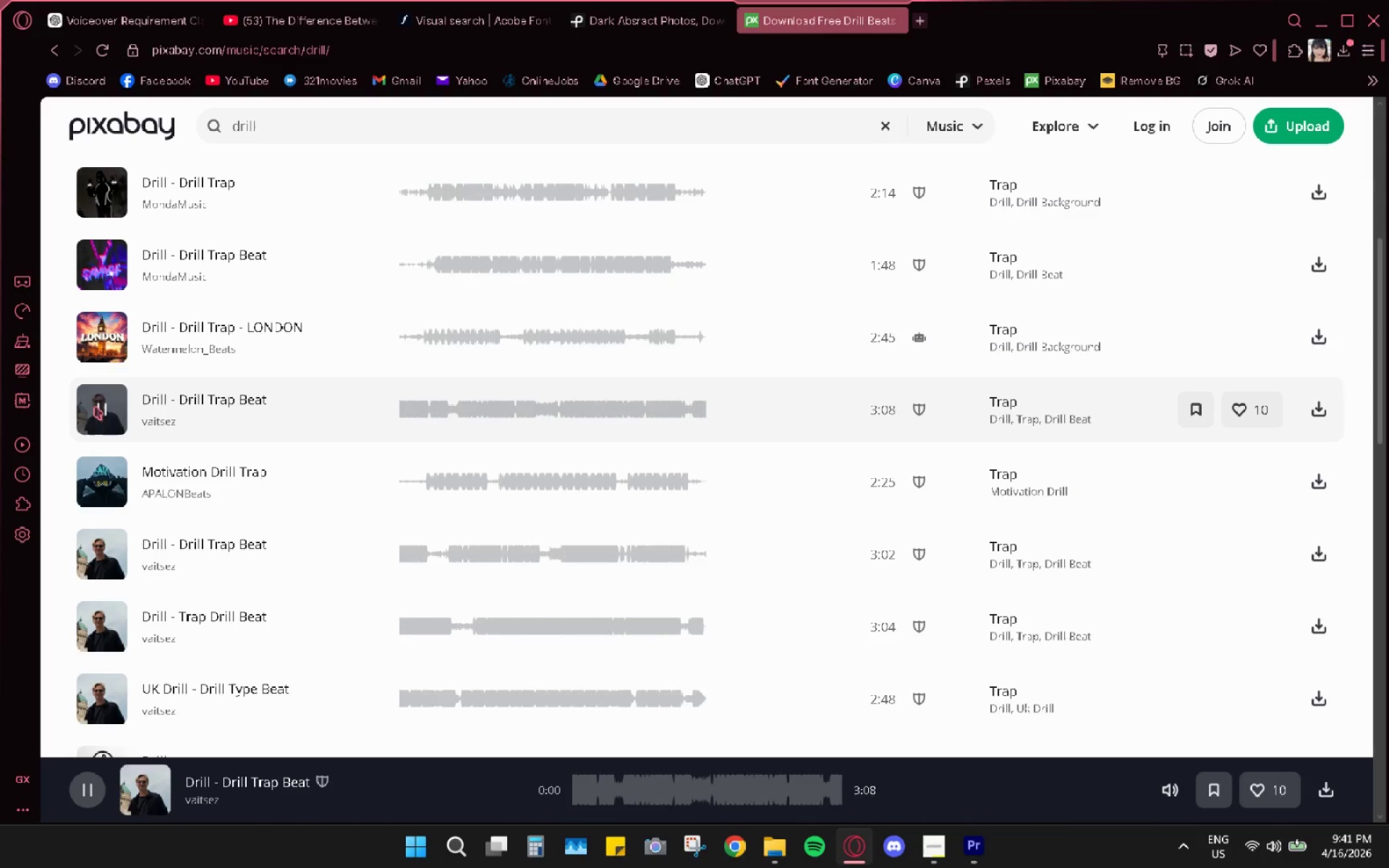 
double_click([95, 407])
 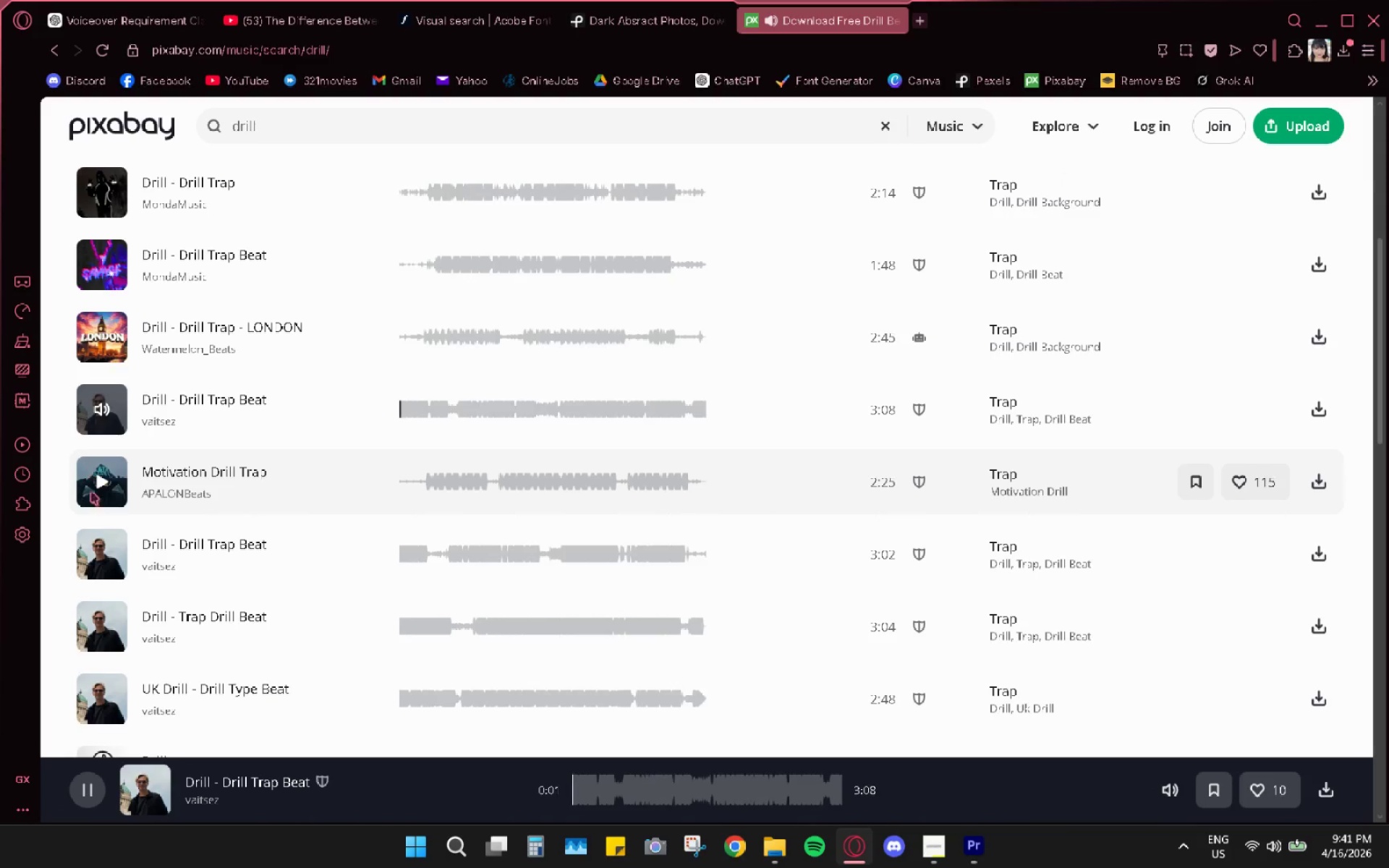 
left_click([89, 473])
 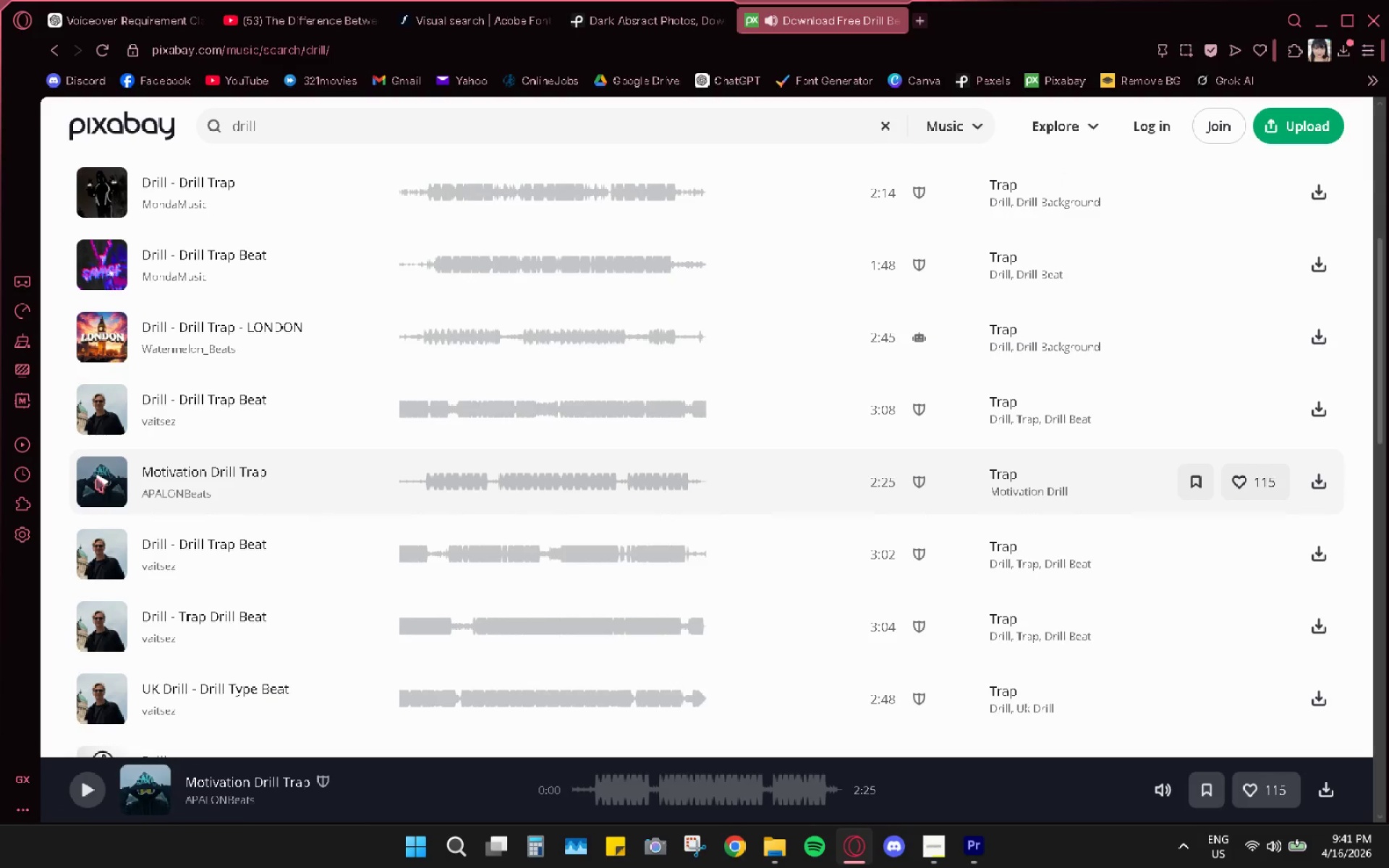 
left_click([101, 482])
 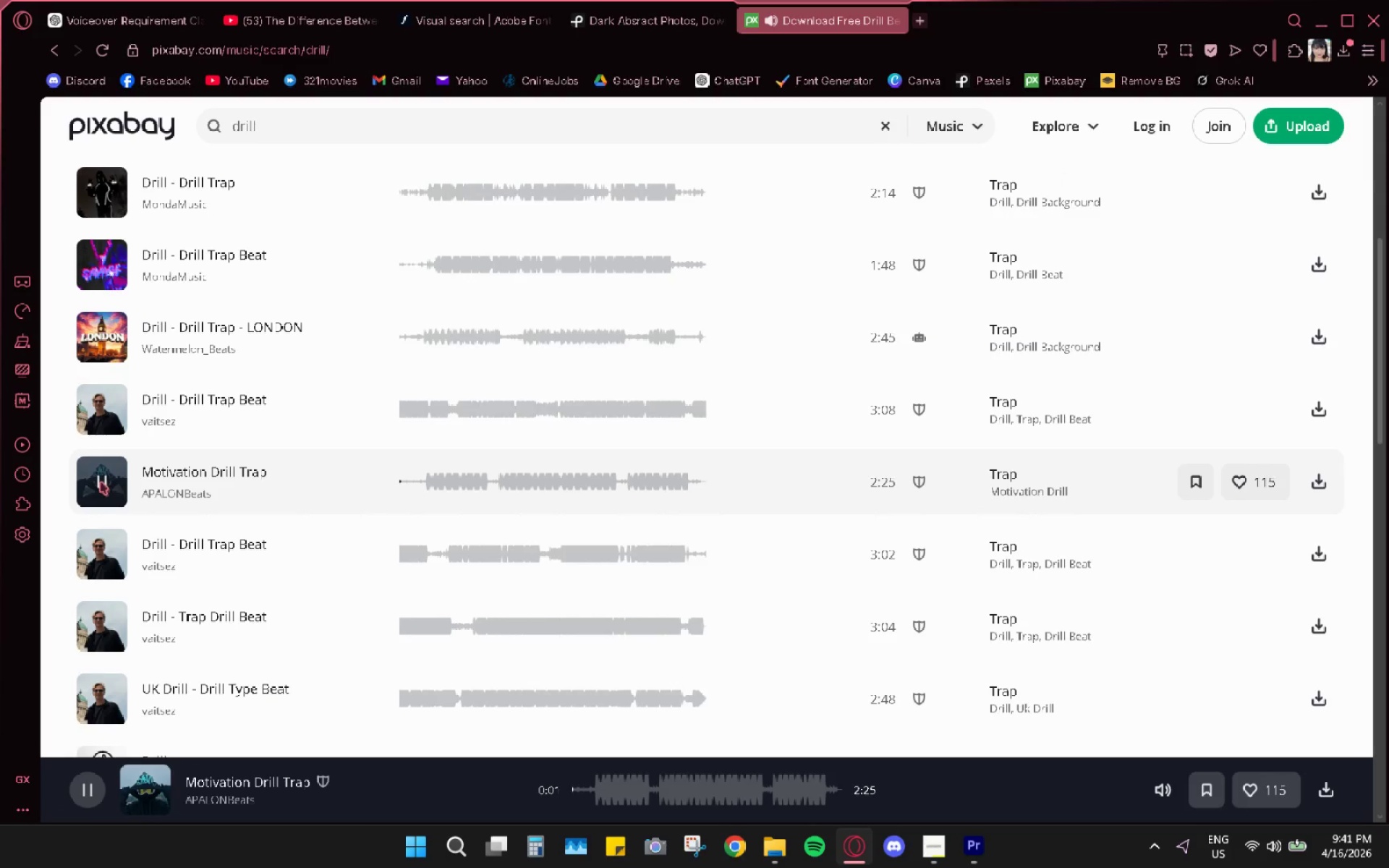 
left_click([99, 480])
 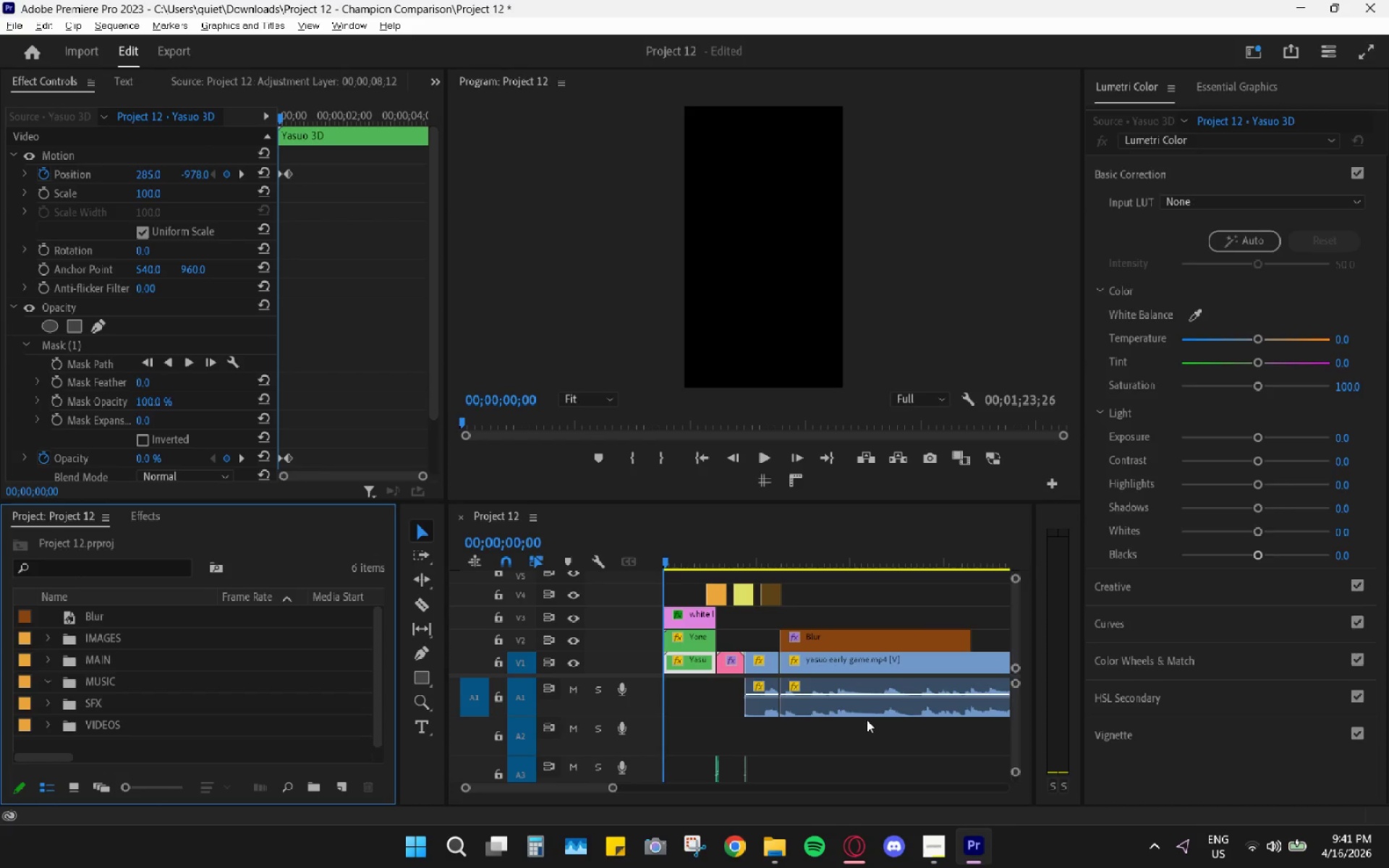 
hold_key(key=AltLeft, duration=0.88)
scroll: coordinate [817, 616], scroll_direction: down, amount: 10.0
 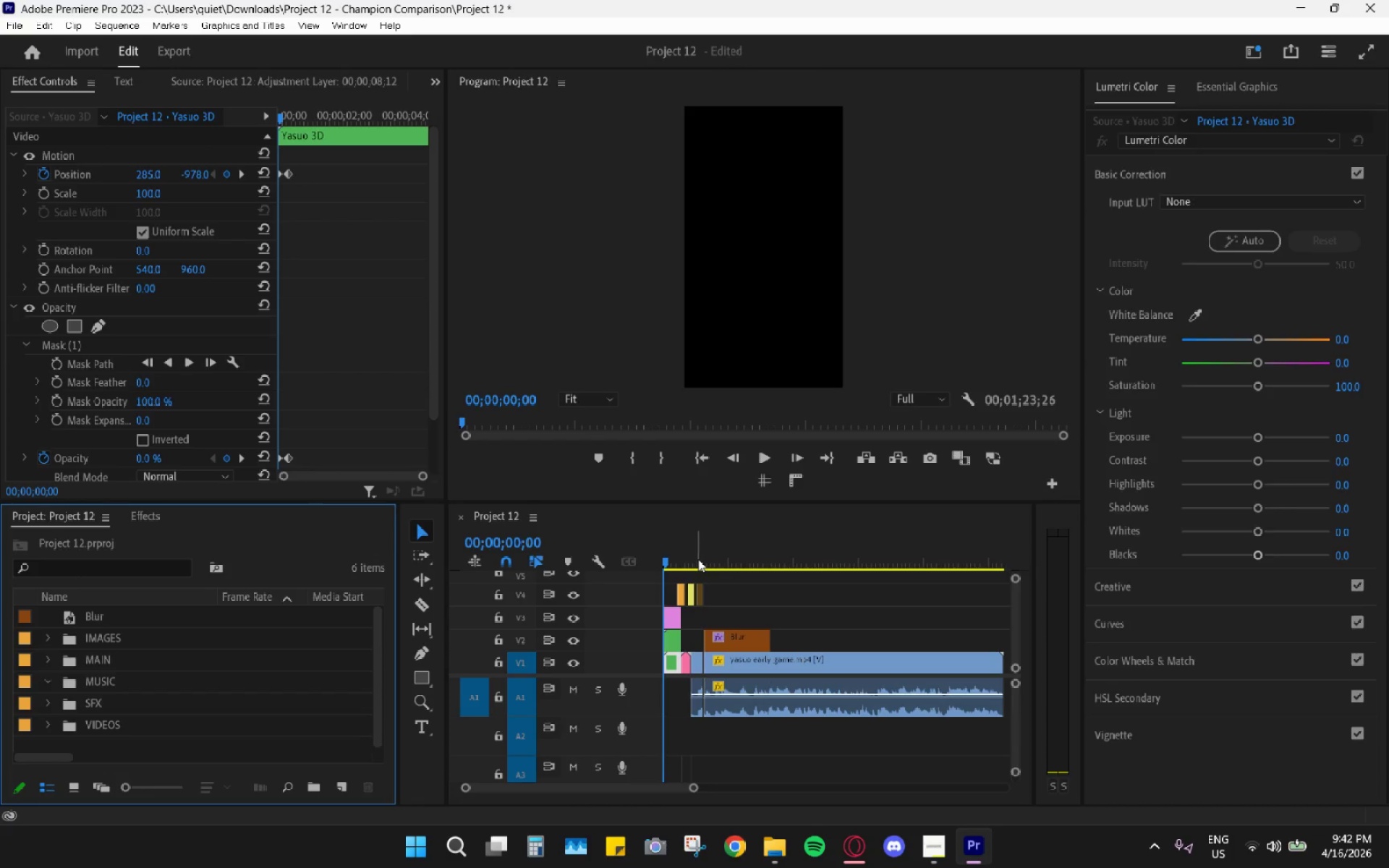 
key(Space)
 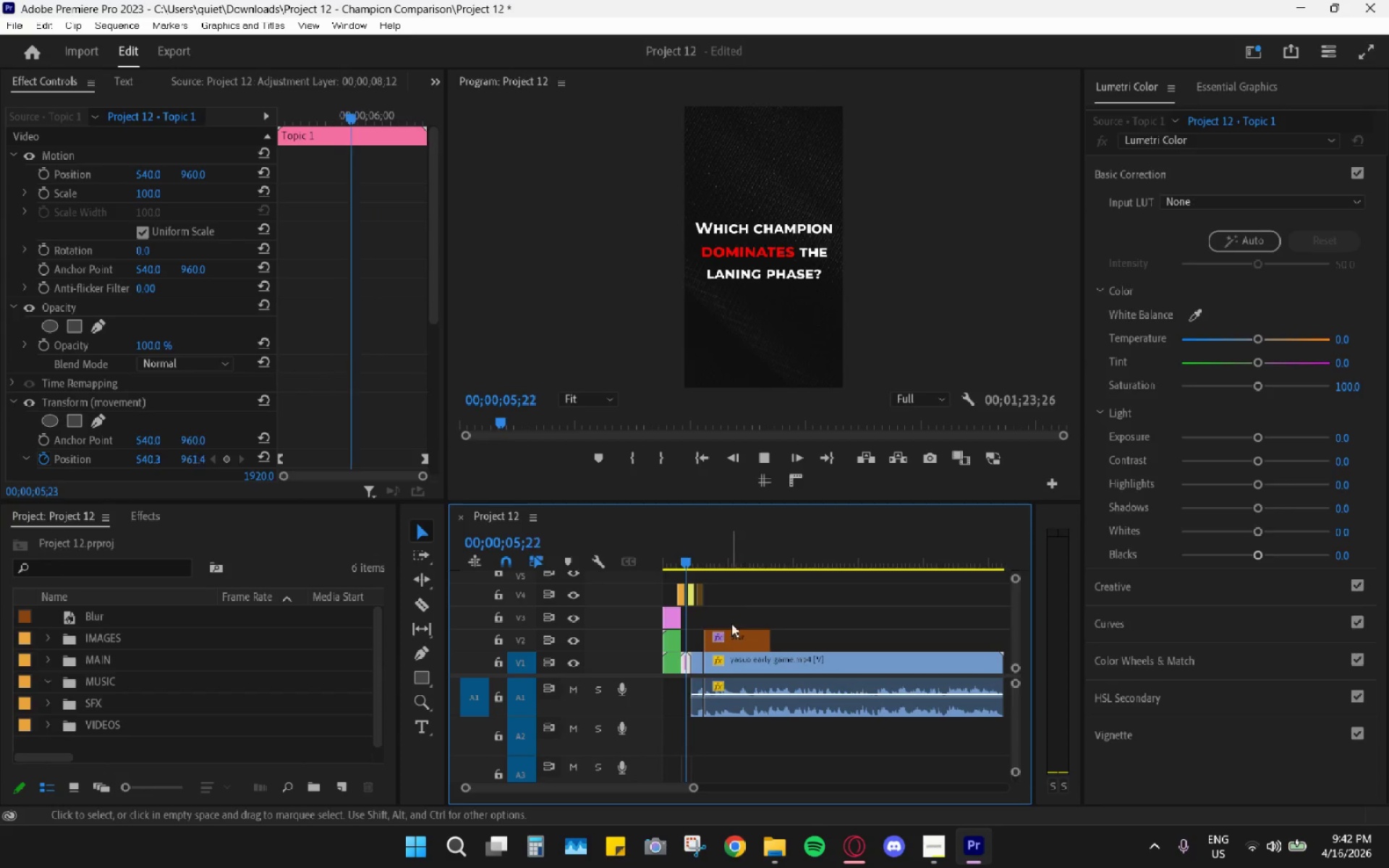 
hold_key(key=AltLeft, duration=0.78)
scroll: coordinate [726, 639], scroll_direction: up, amount: 10.0
 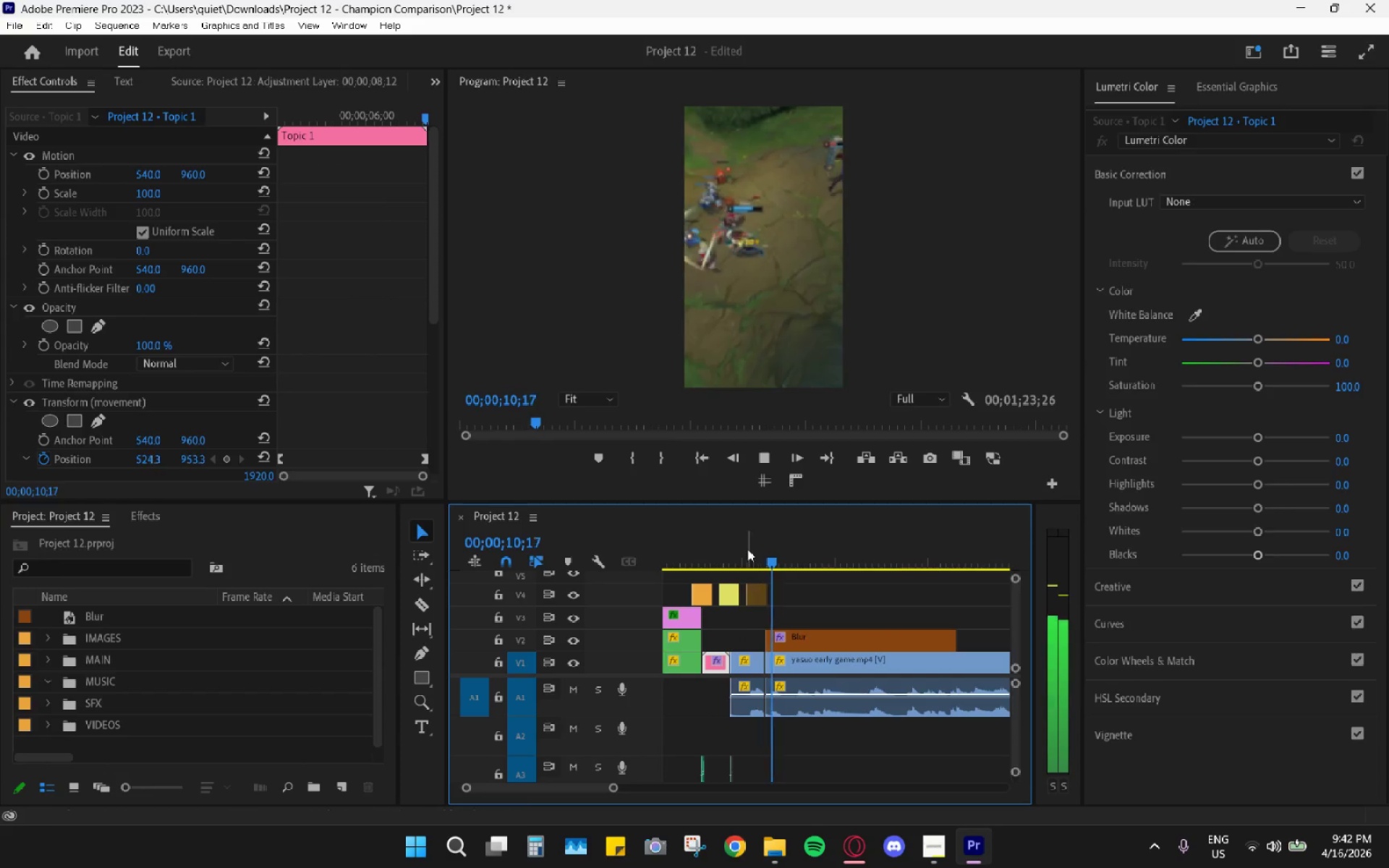 
wait(5.27)
 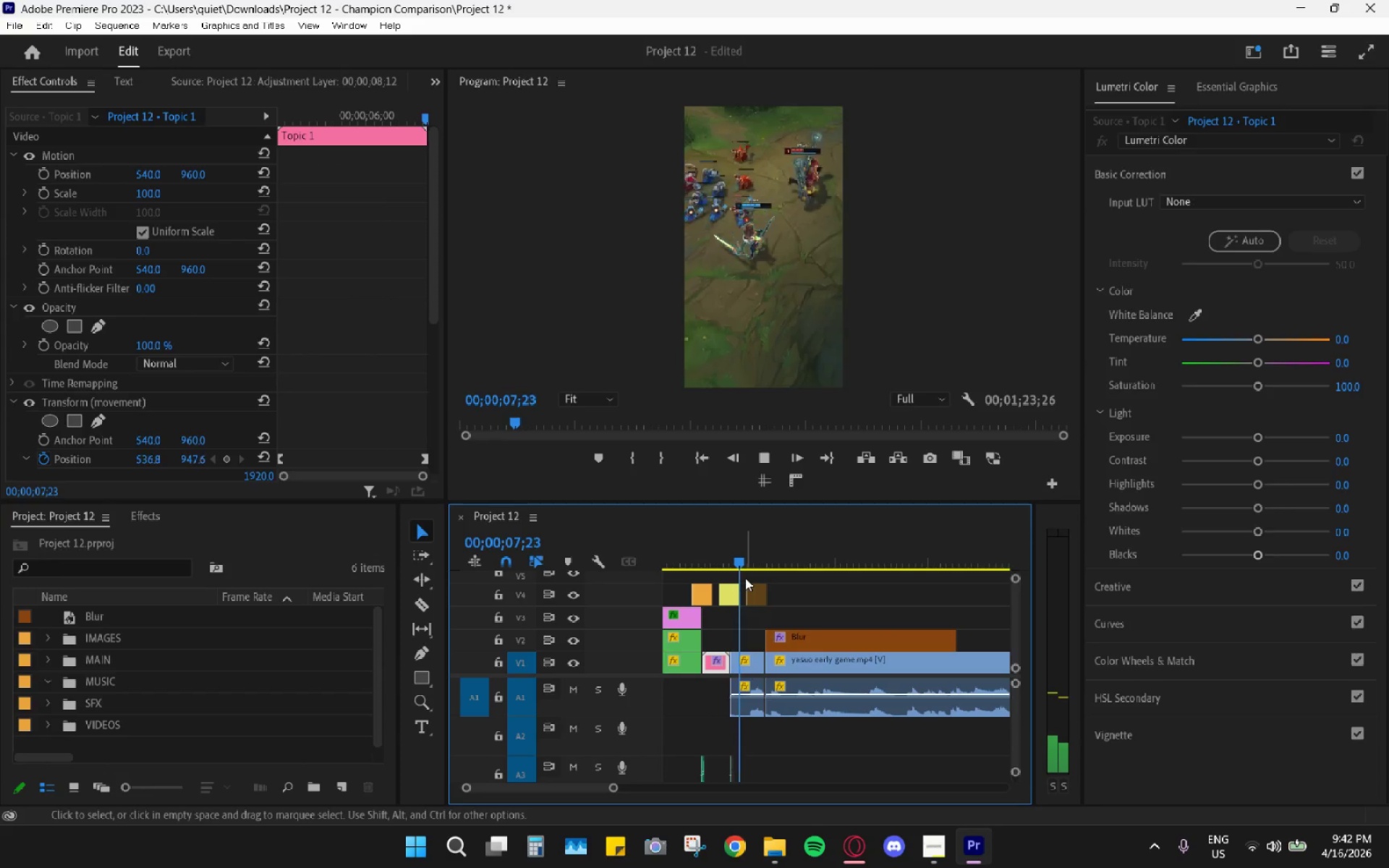 
key(Space)
 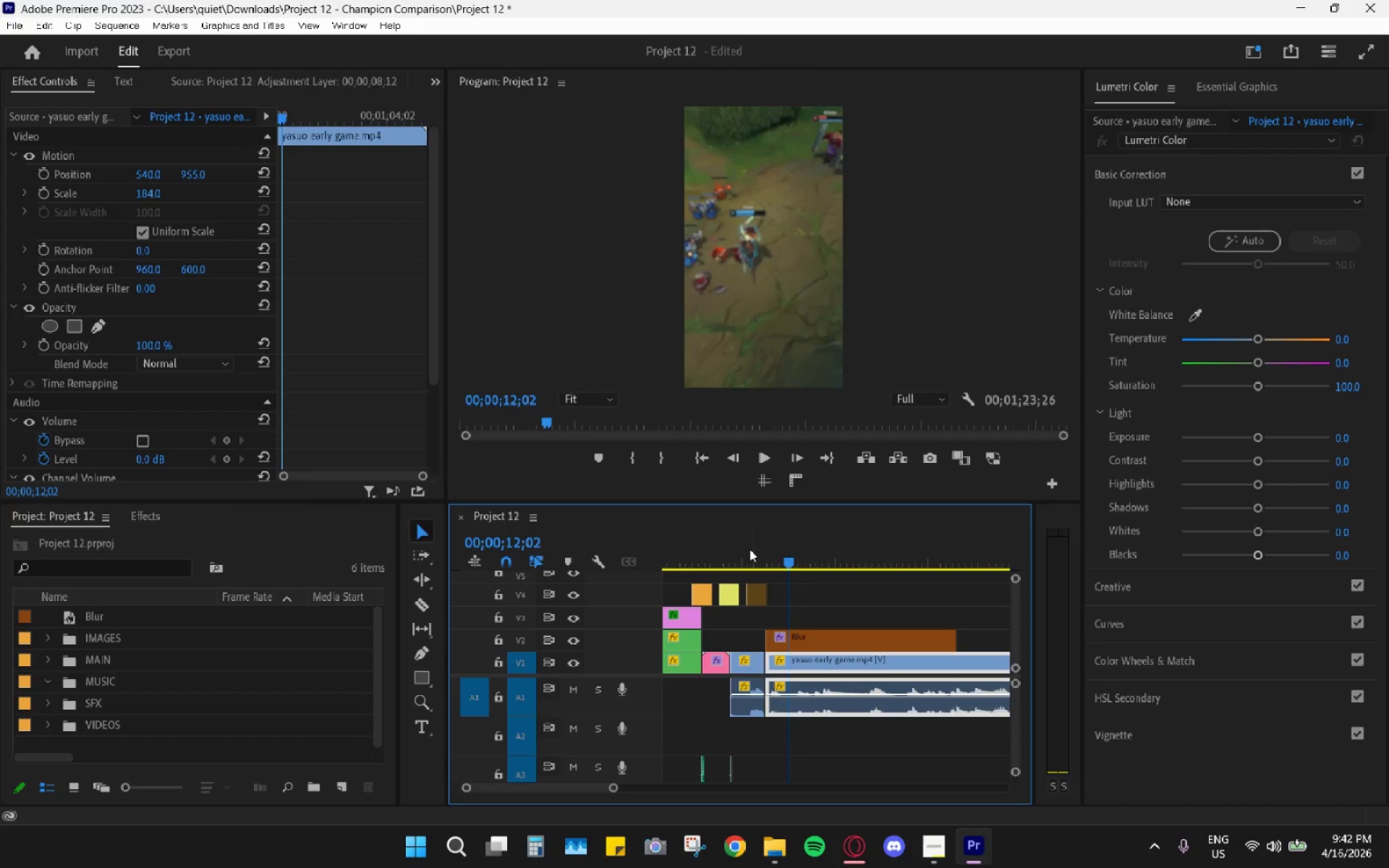 
left_click_drag(start_coordinate=[739, 540], to_coordinate=[795, 578])
 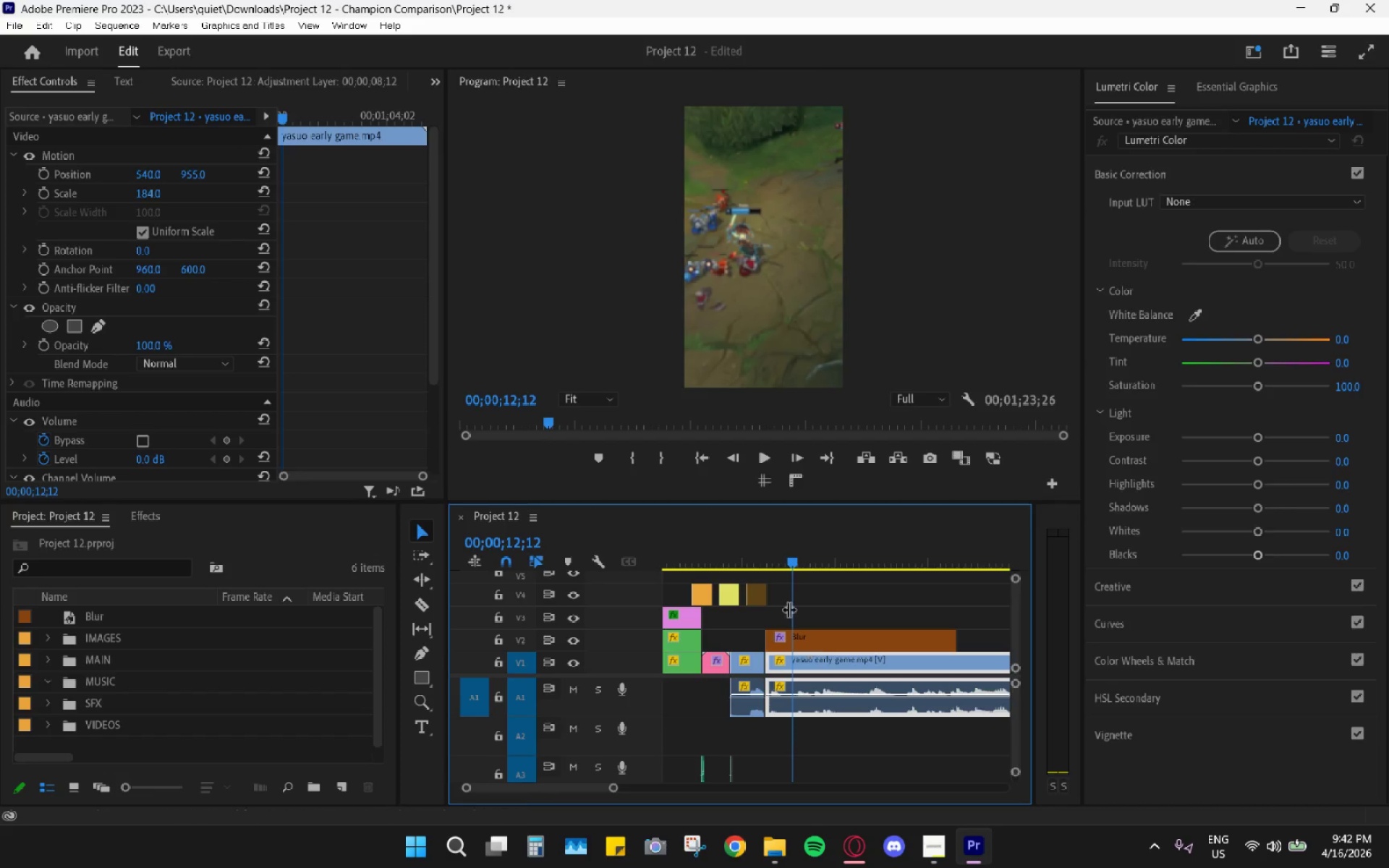 
left_click_drag(start_coordinate=[716, 557], to_coordinate=[721, 557])
 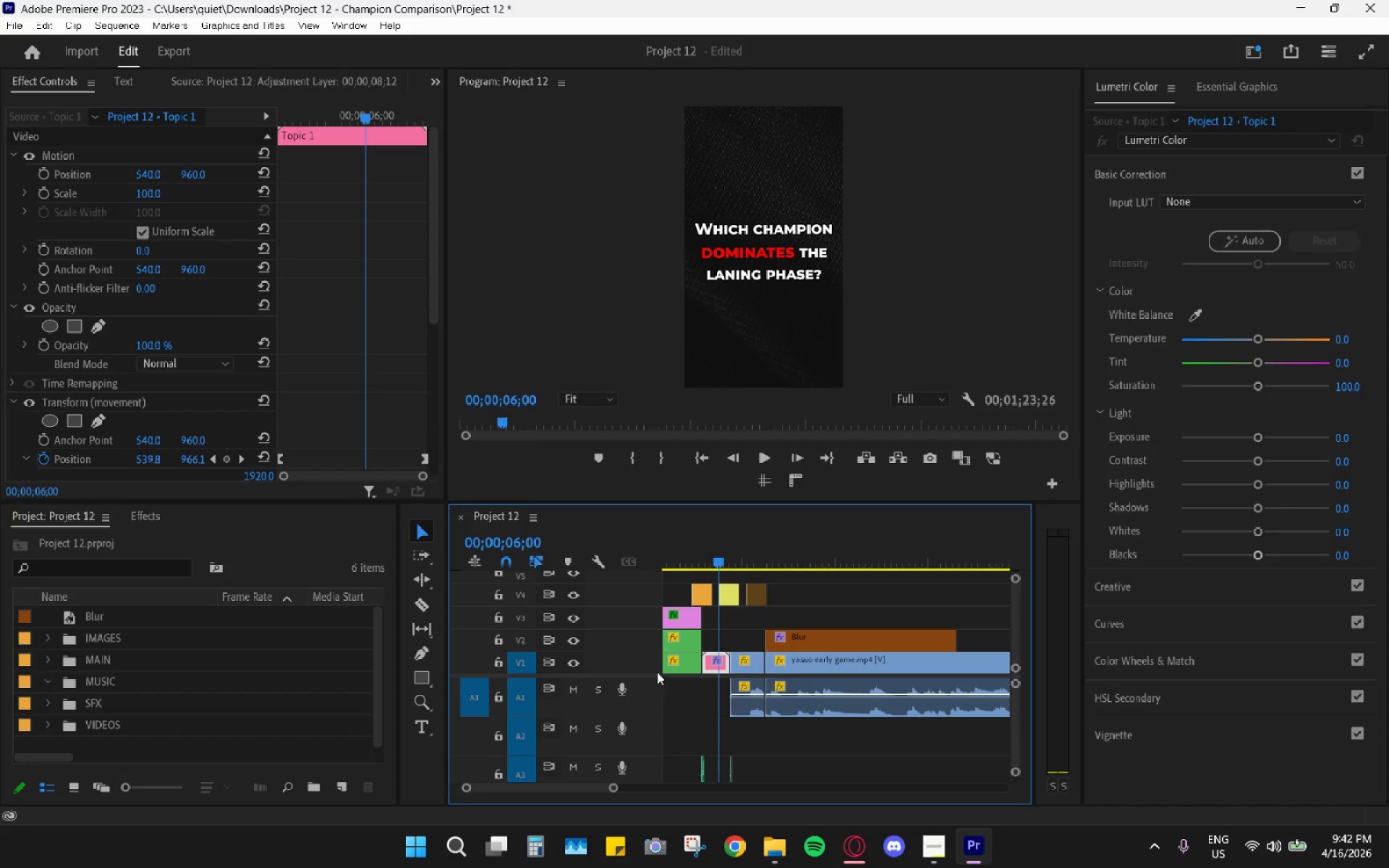 
wait(5.27)
 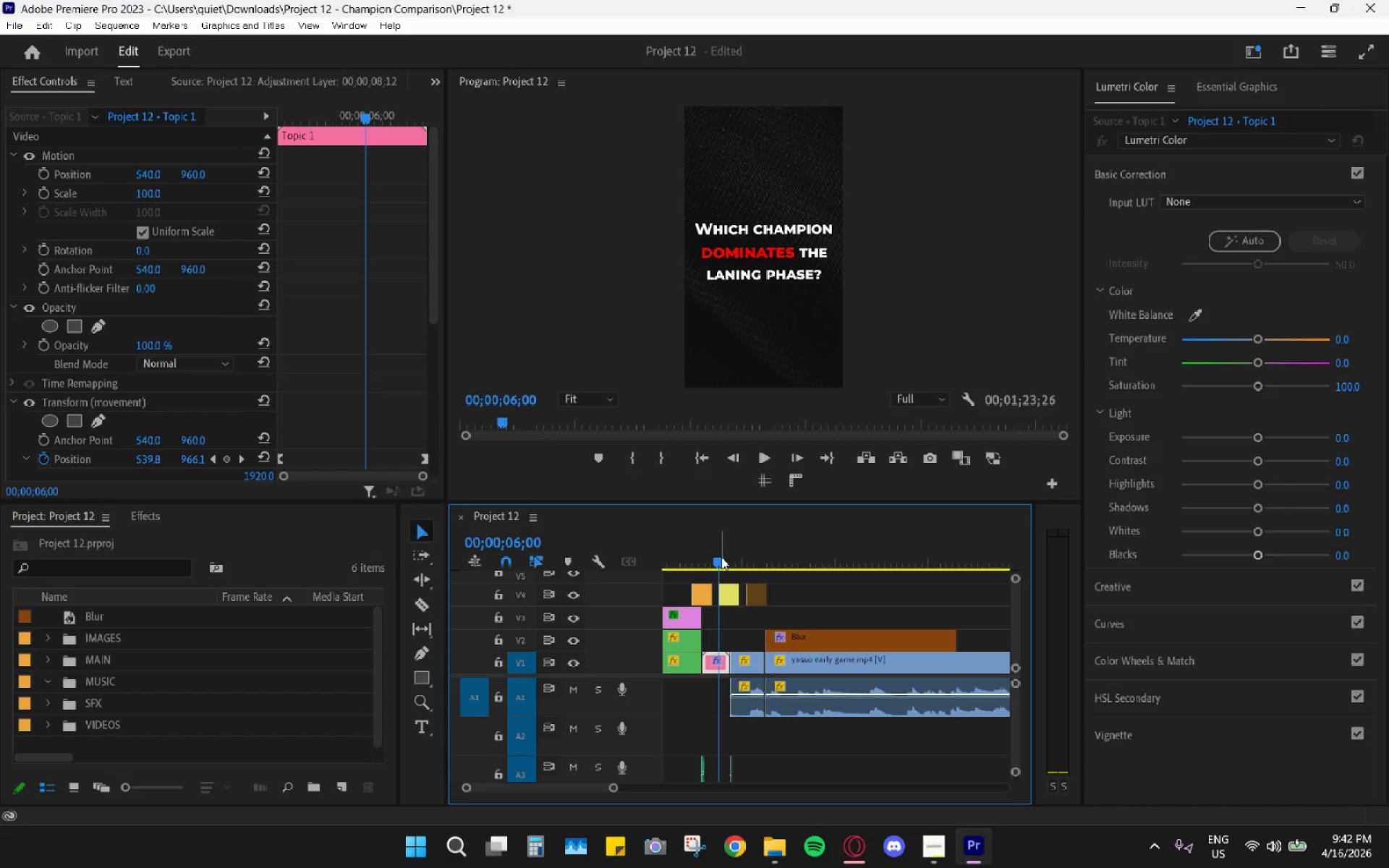 
key(Alt+AltLeft)
 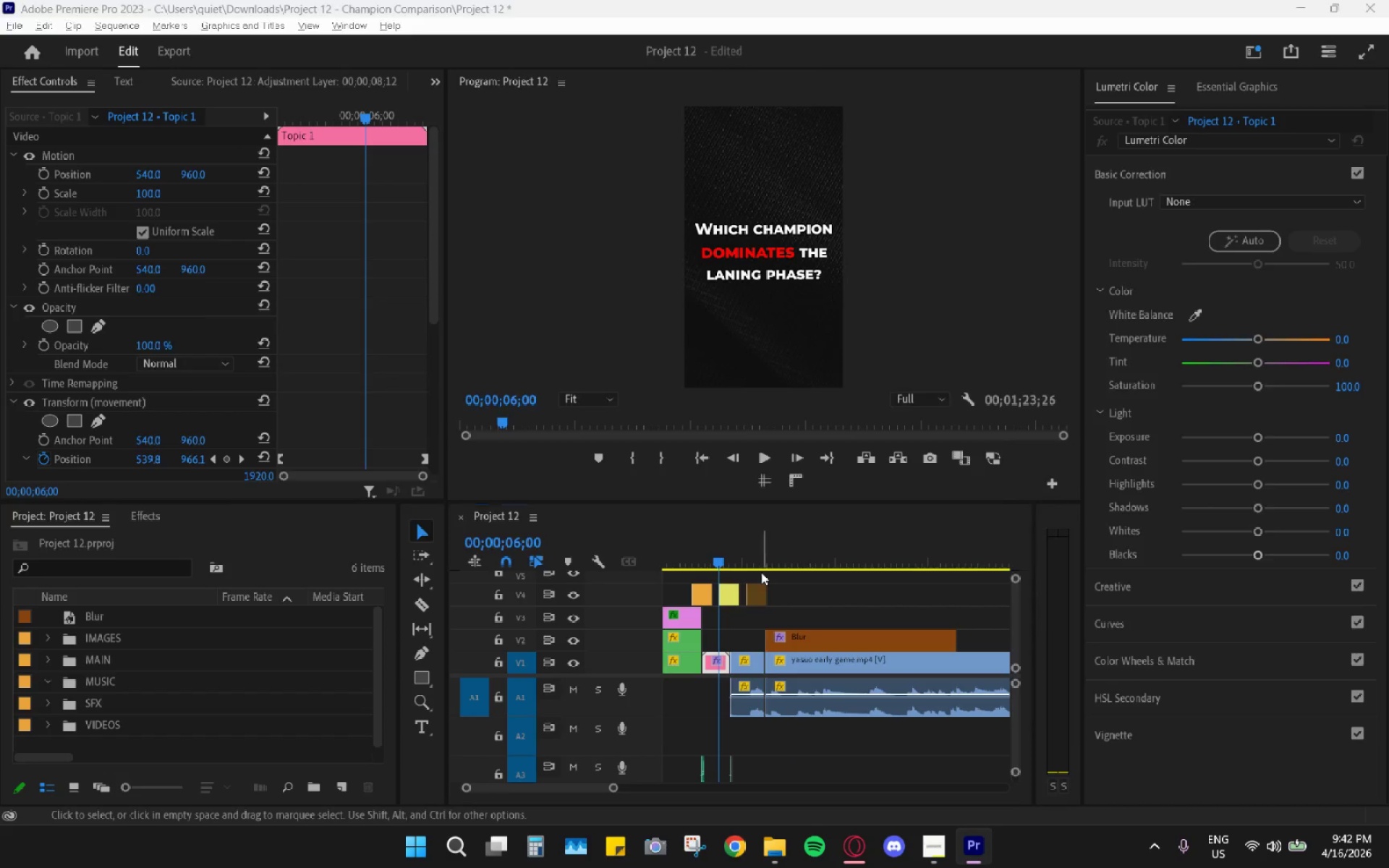 
key(Alt+Tab)
 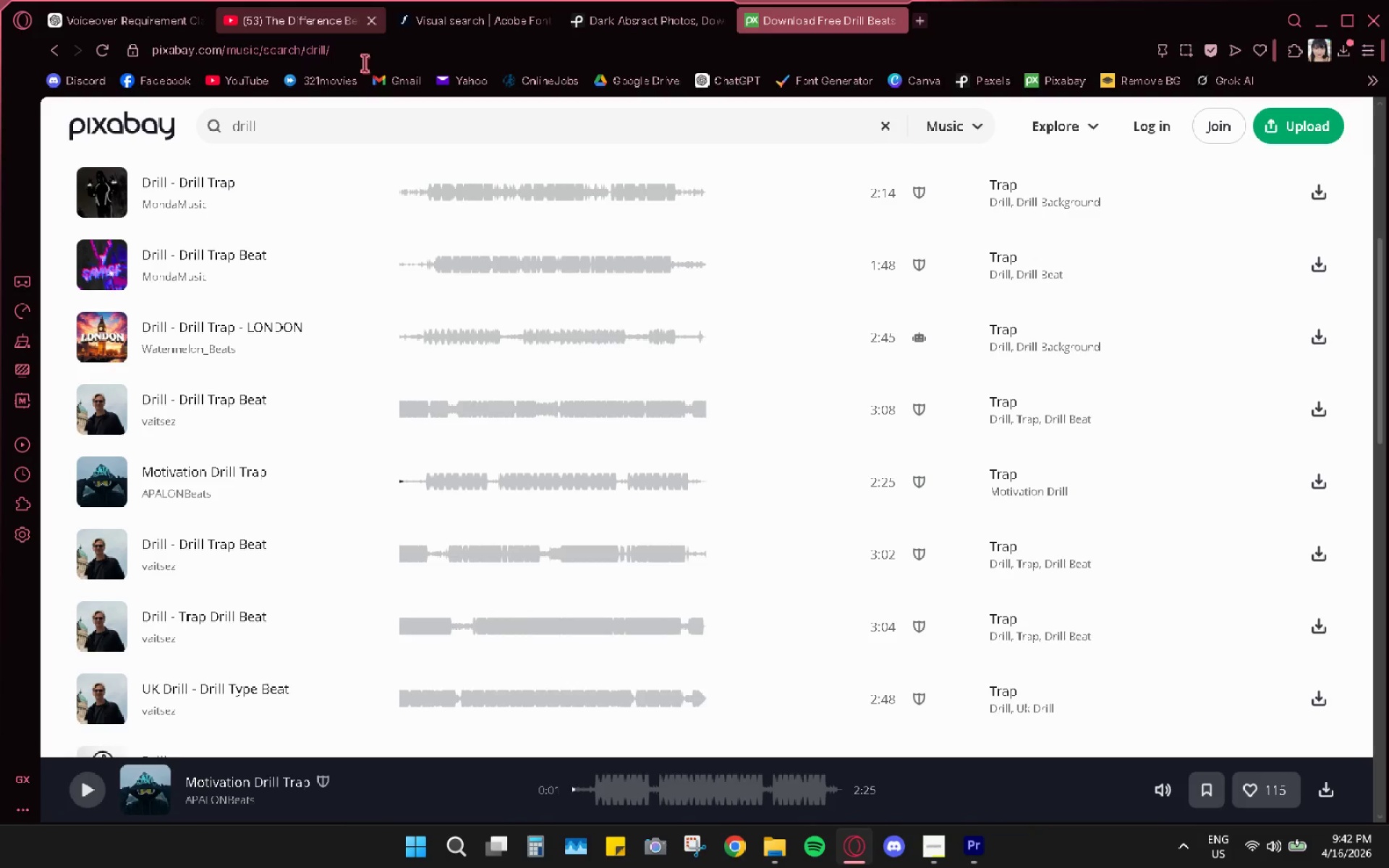 
left_click([969, 838])
 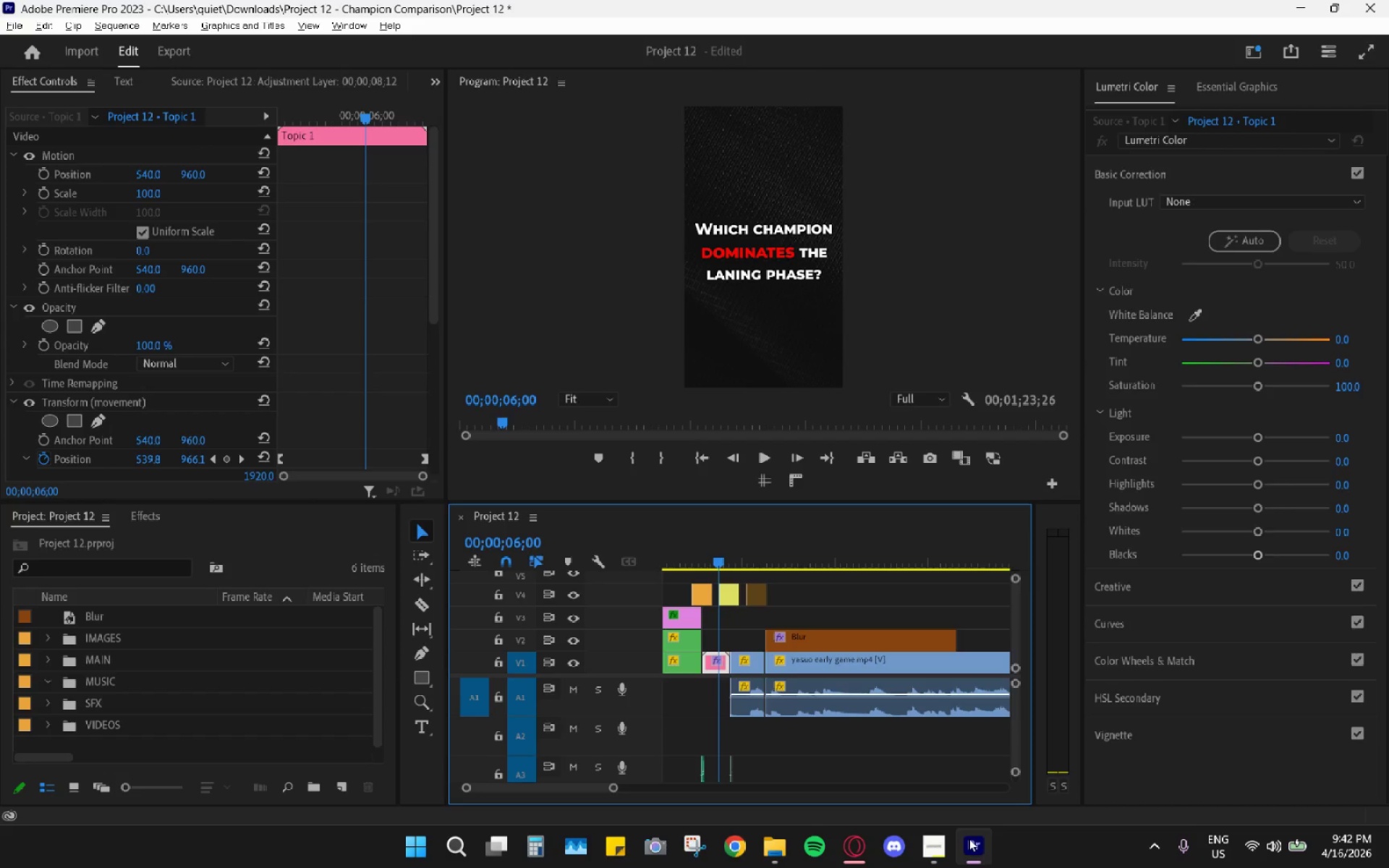 
left_click([970, 838])
 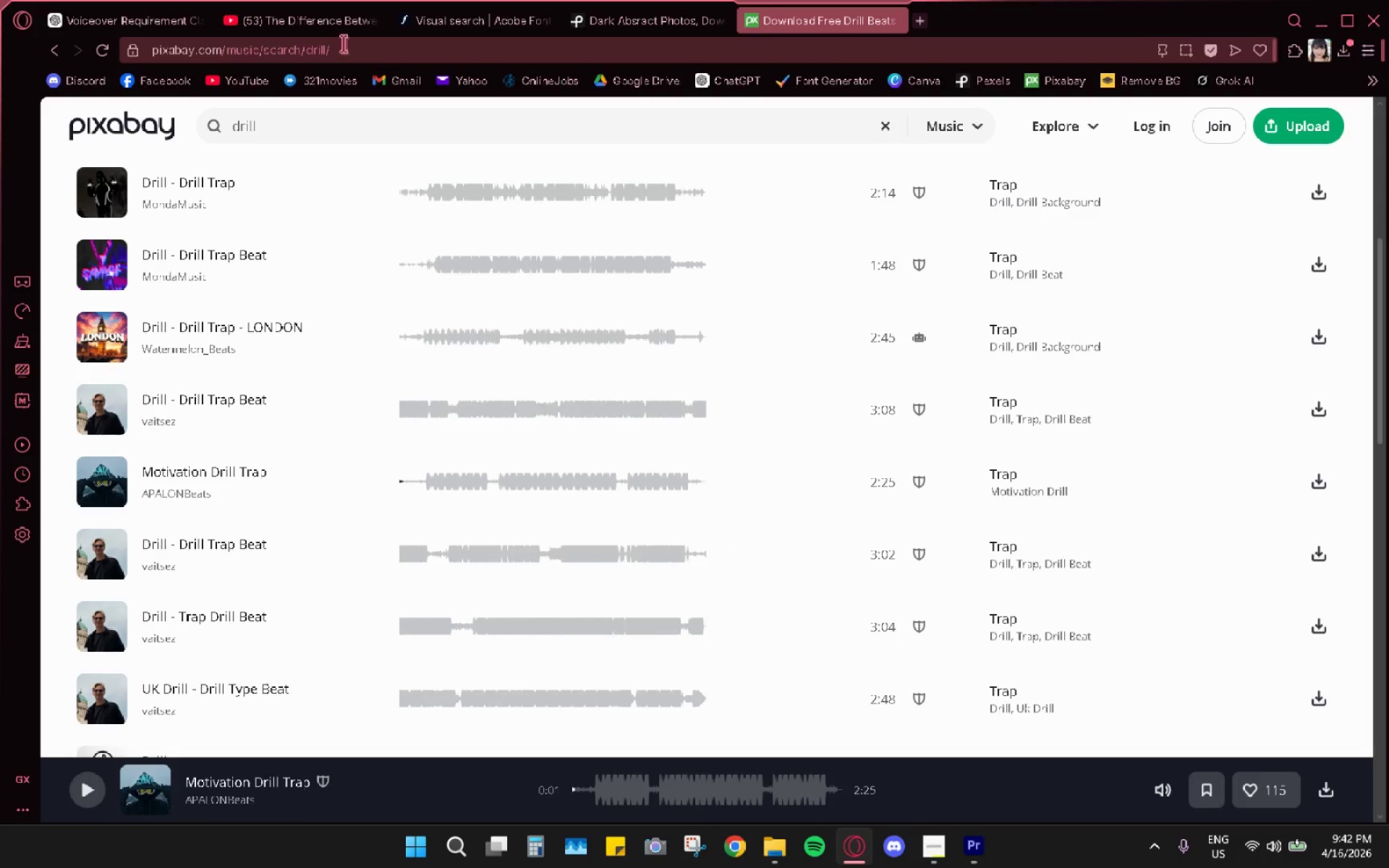 
left_click([307, 30])
 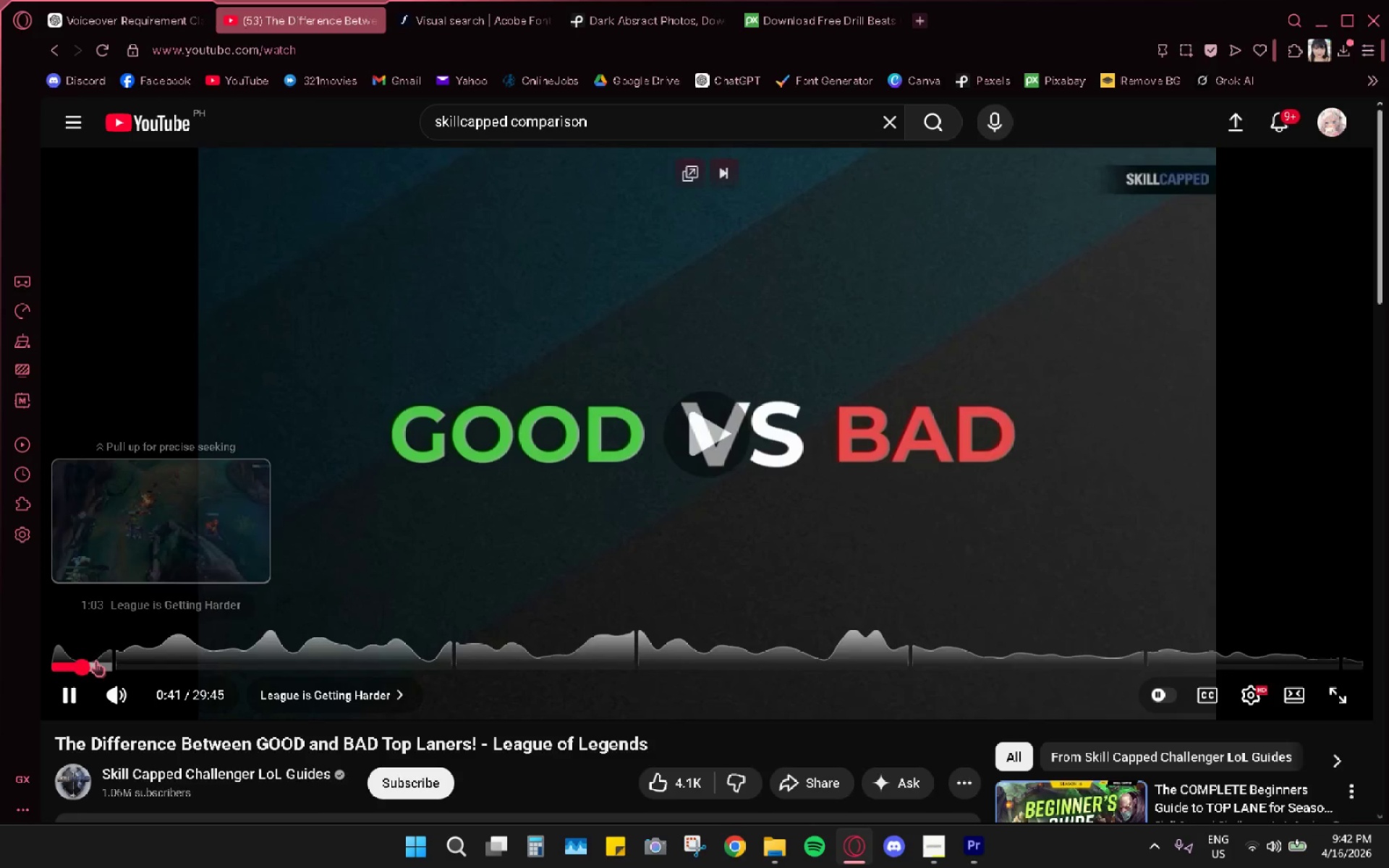 
left_click([96, 665])
 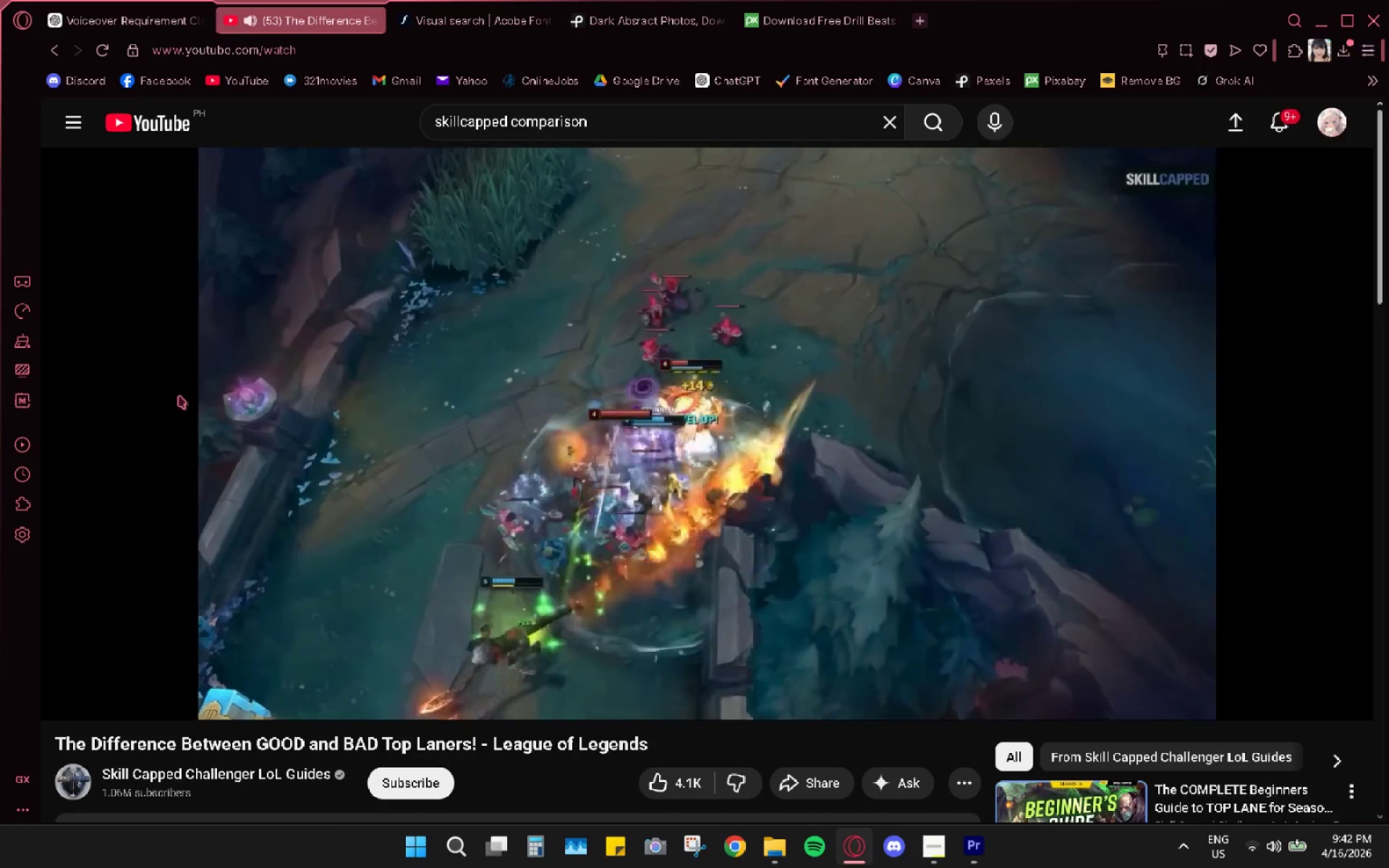 
wait(12.2)
 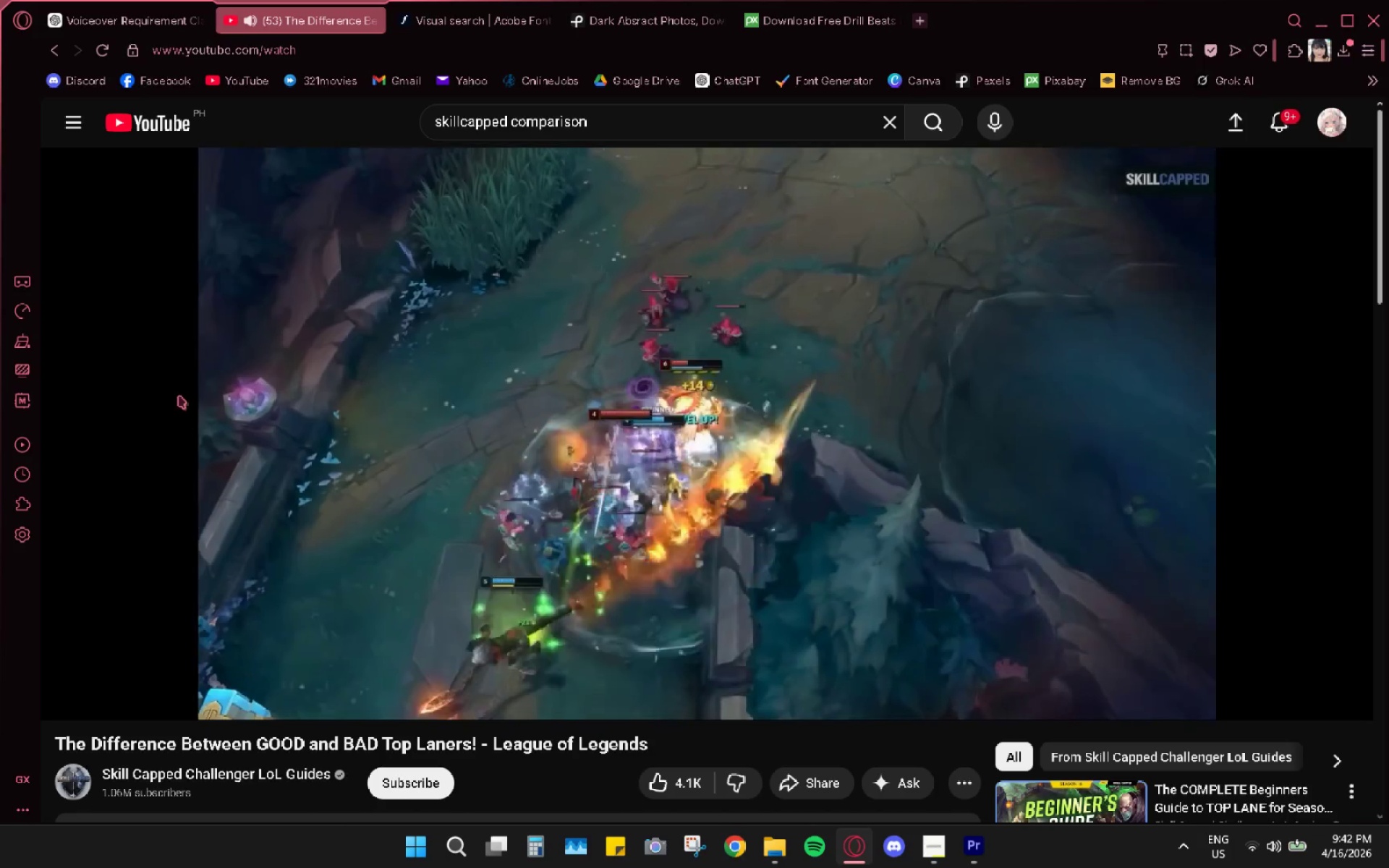 
key(ArrowLeft)
 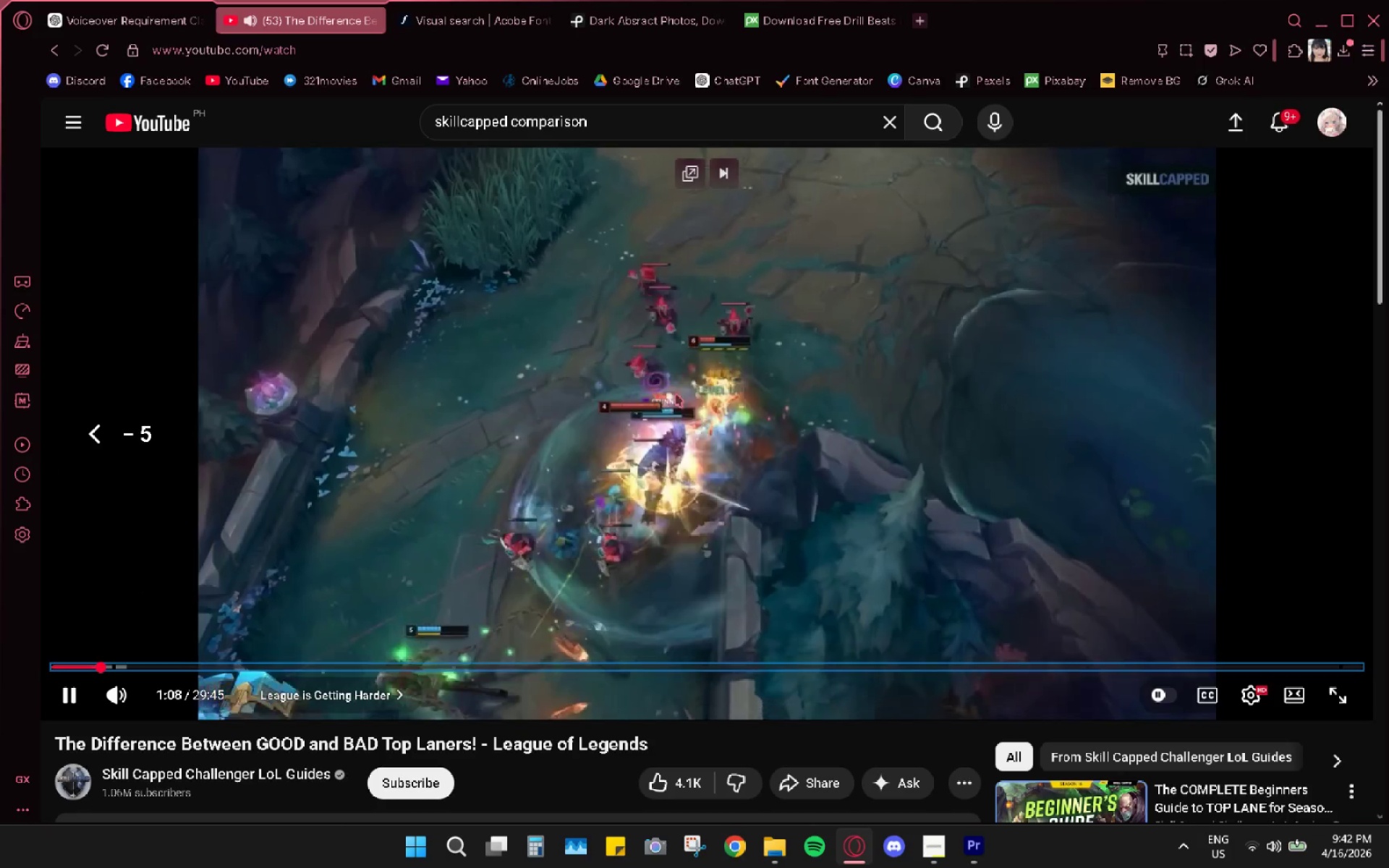 
key(ArrowLeft)
 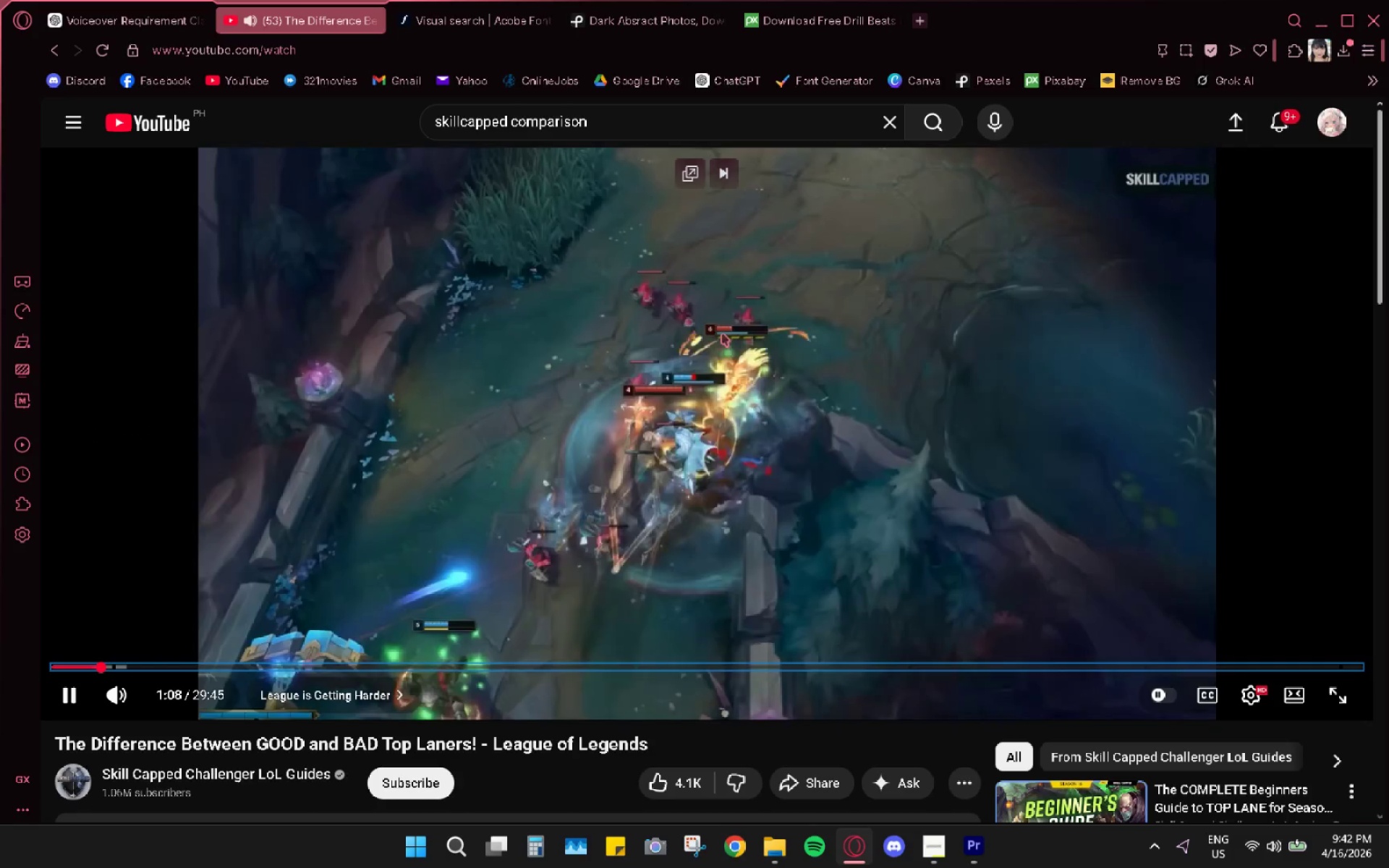 
wait(6.94)
 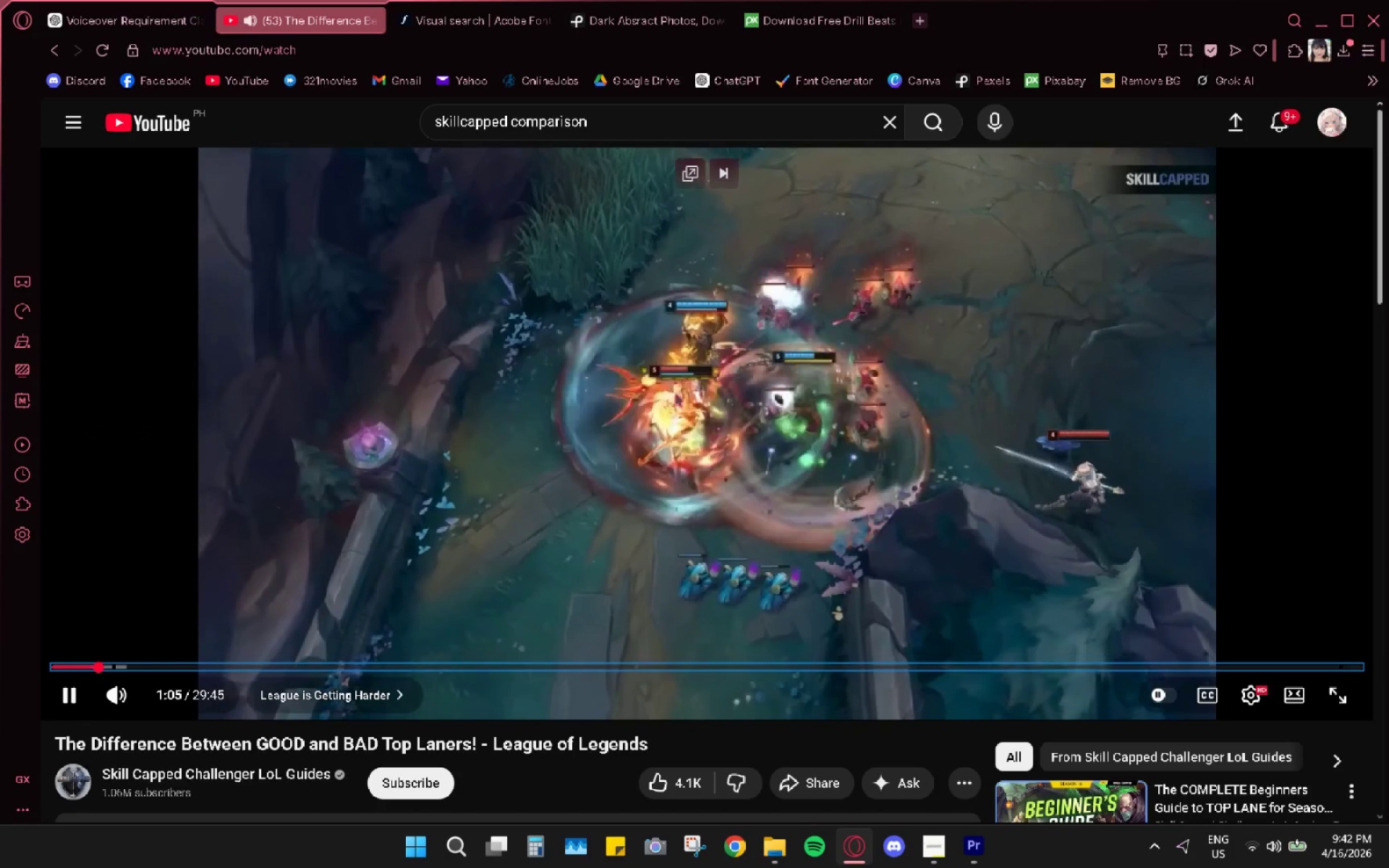 
left_click([722, 333])
 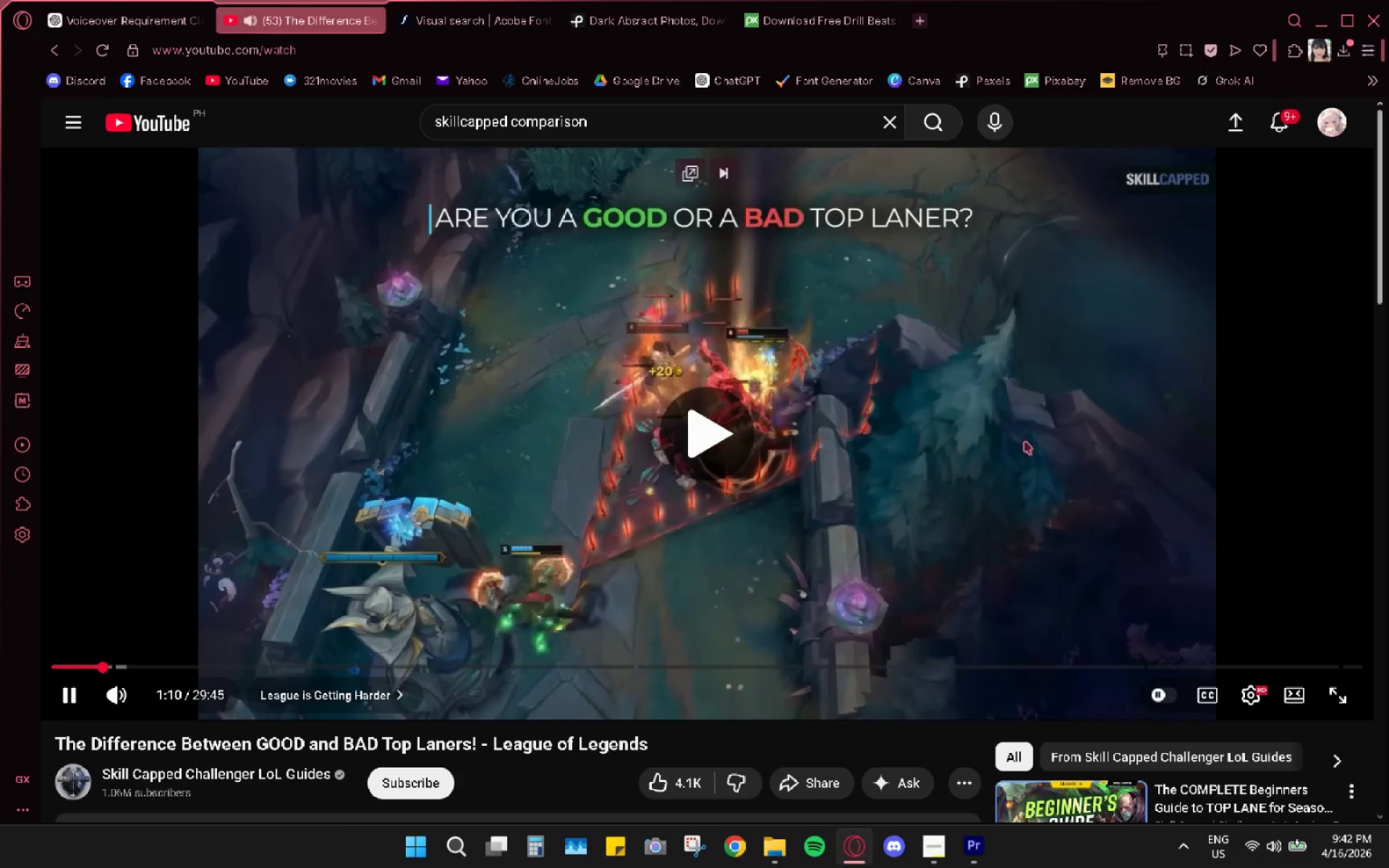 
wait(7.16)
 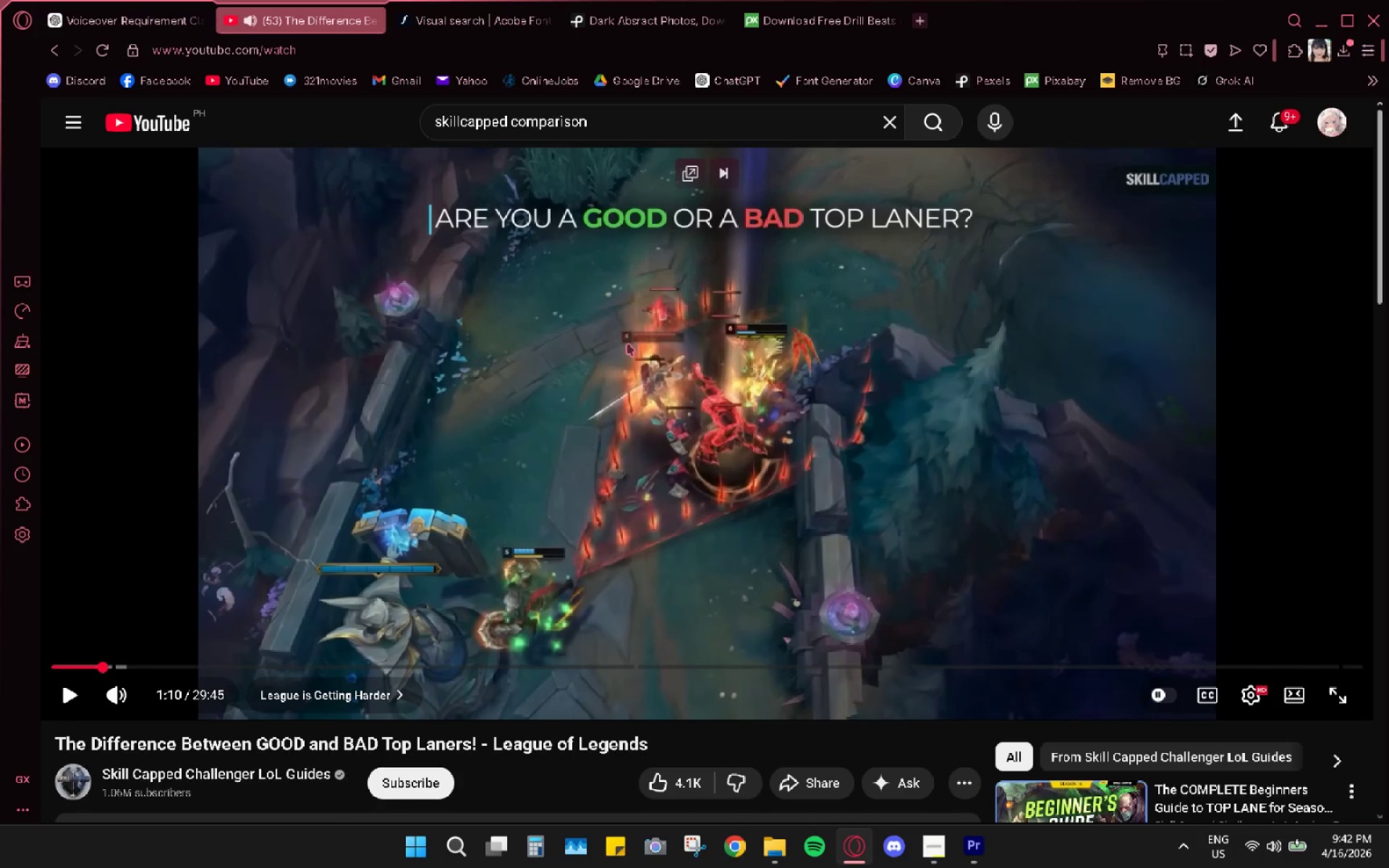 
left_click([968, 855])
 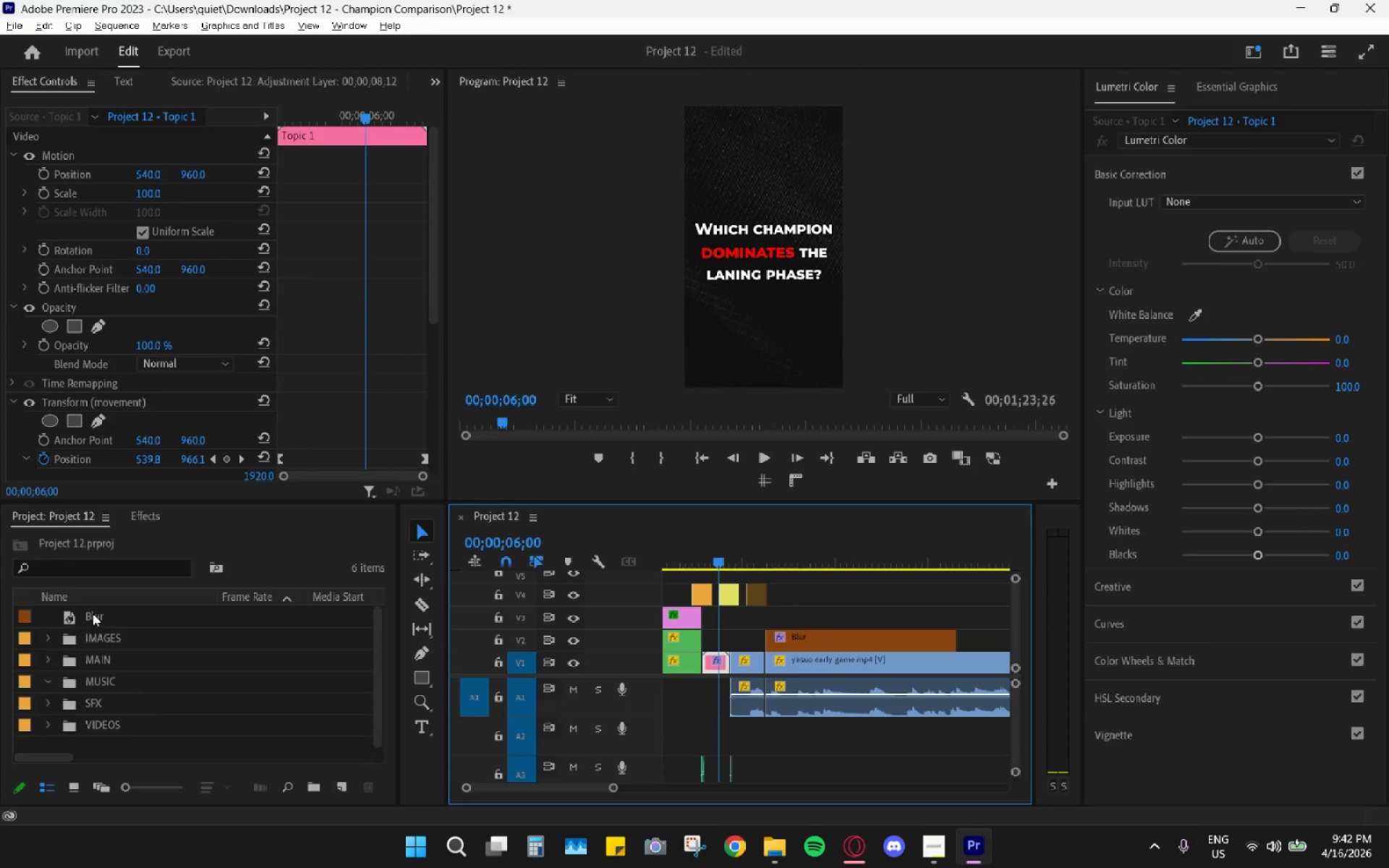 
left_click_drag(start_coordinate=[92, 617], to_coordinate=[99, 651])
 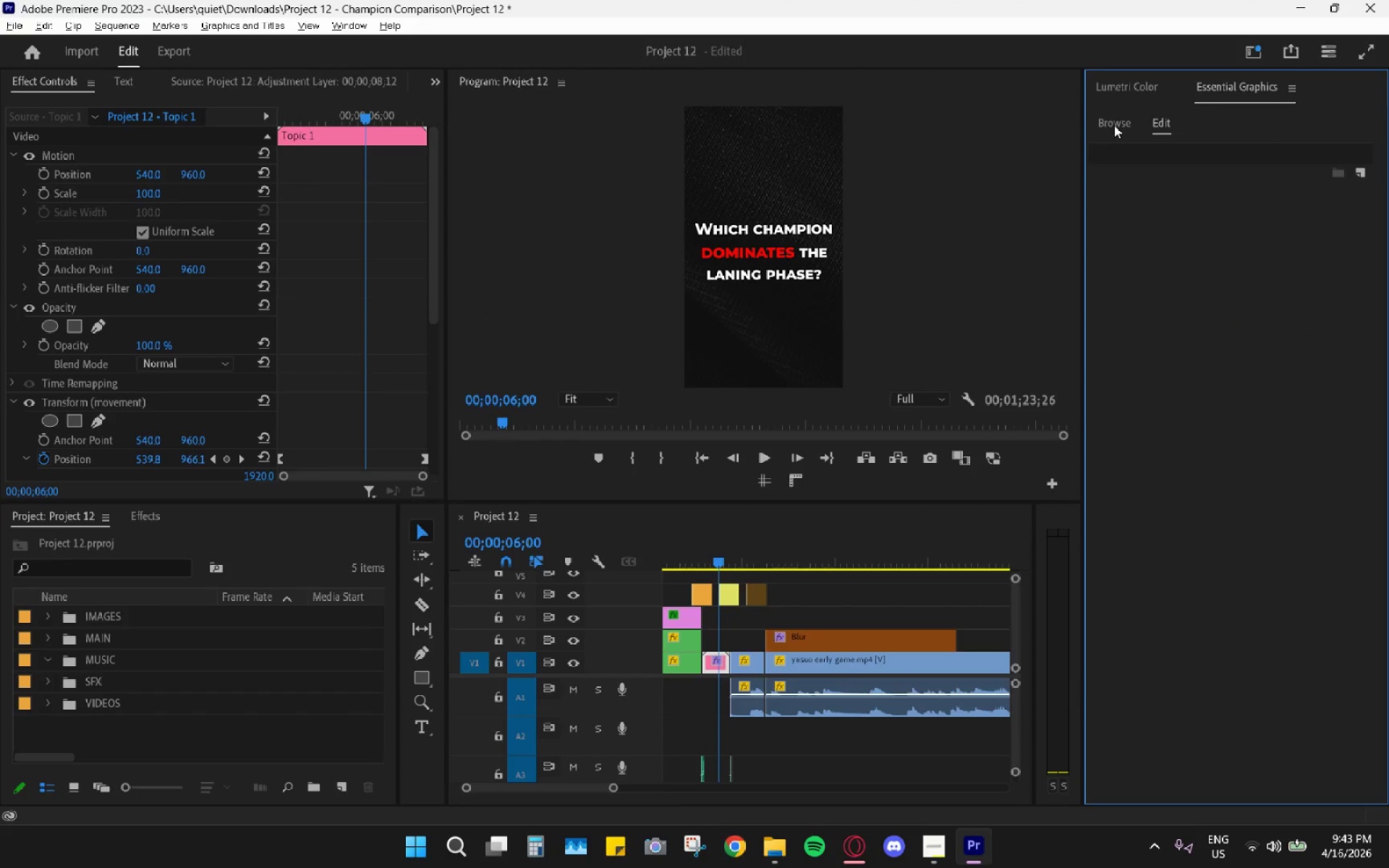 
hold_key(key=AltLeft, duration=0.66)
scroll: coordinate [812, 597], scroll_direction: down, amount: 5.0
 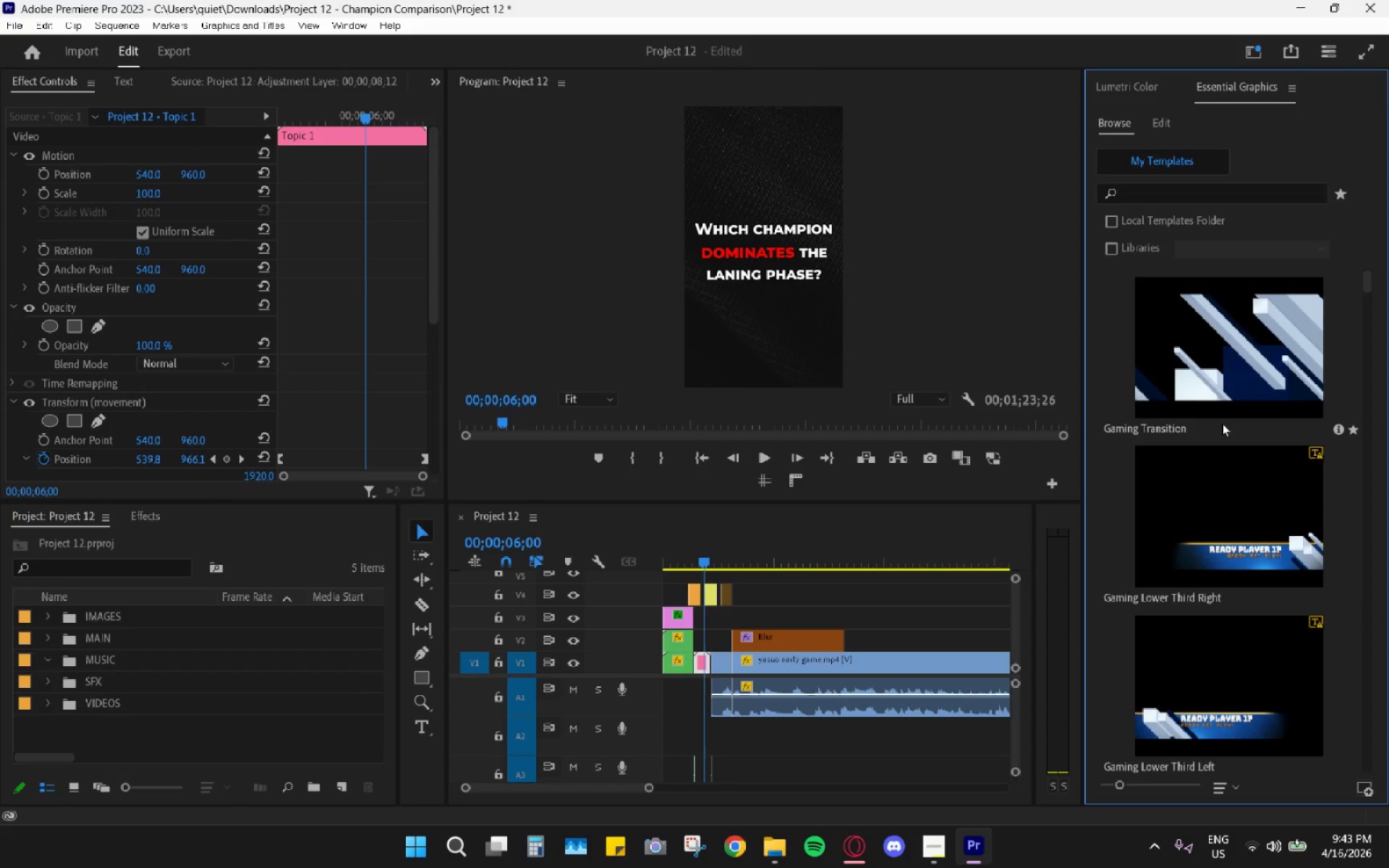 
hold_key(key=AltLeft, duration=0.36)
scroll: coordinate [1223, 425], scroll_direction: down, amount: 4.0
 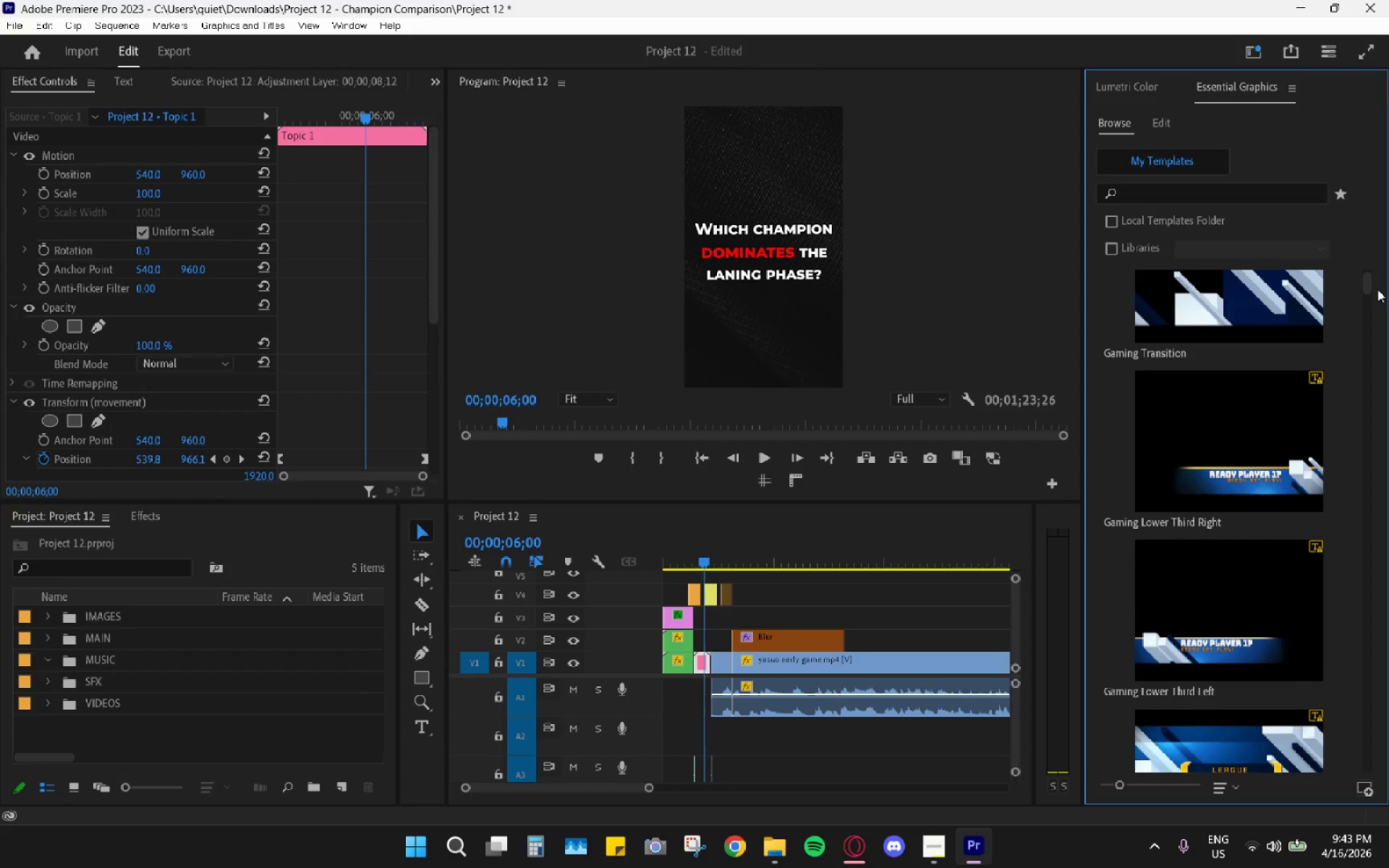 
left_click_drag(start_coordinate=[1364, 284], to_coordinate=[1288, 621])
 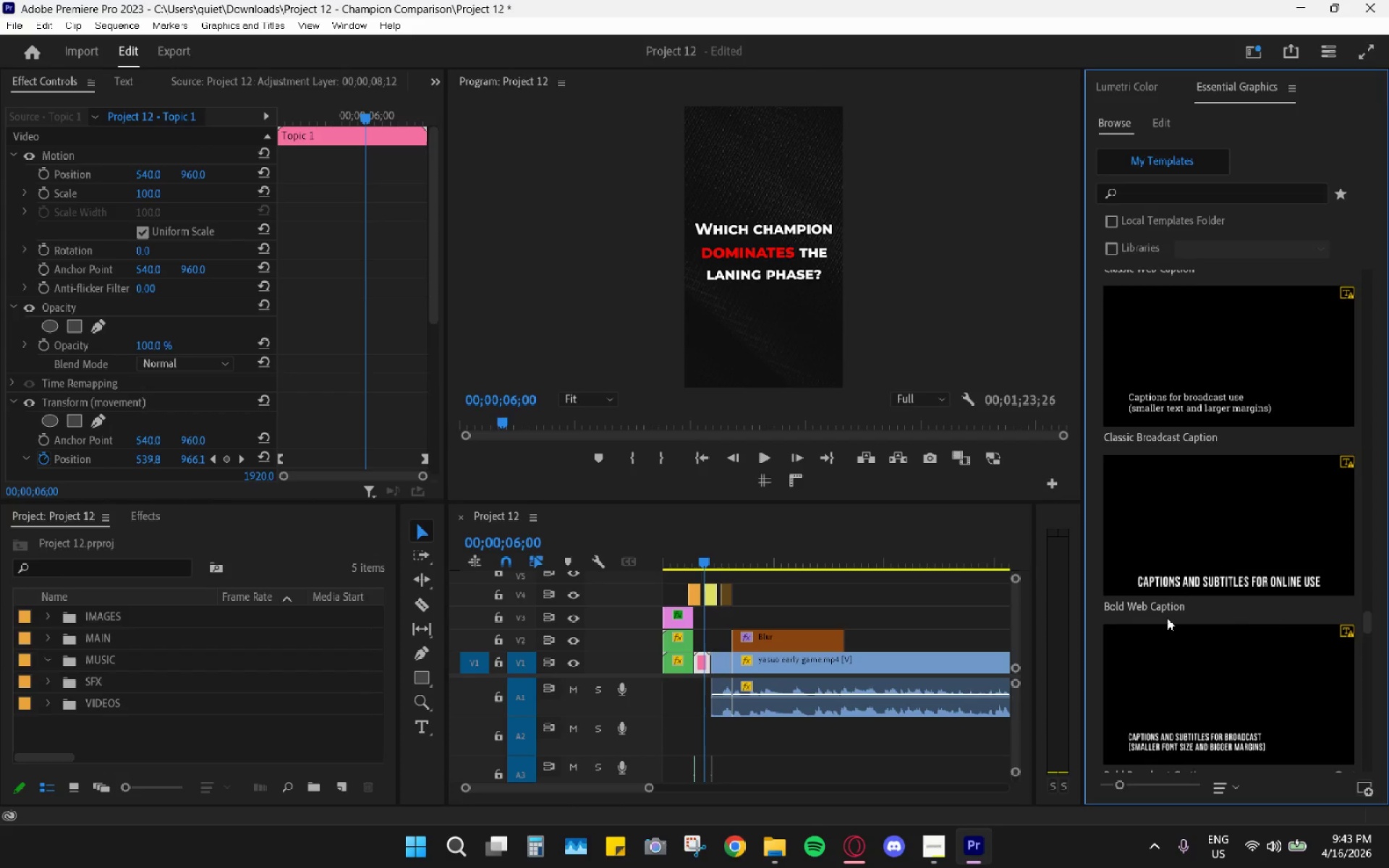 
wait(5.16)
 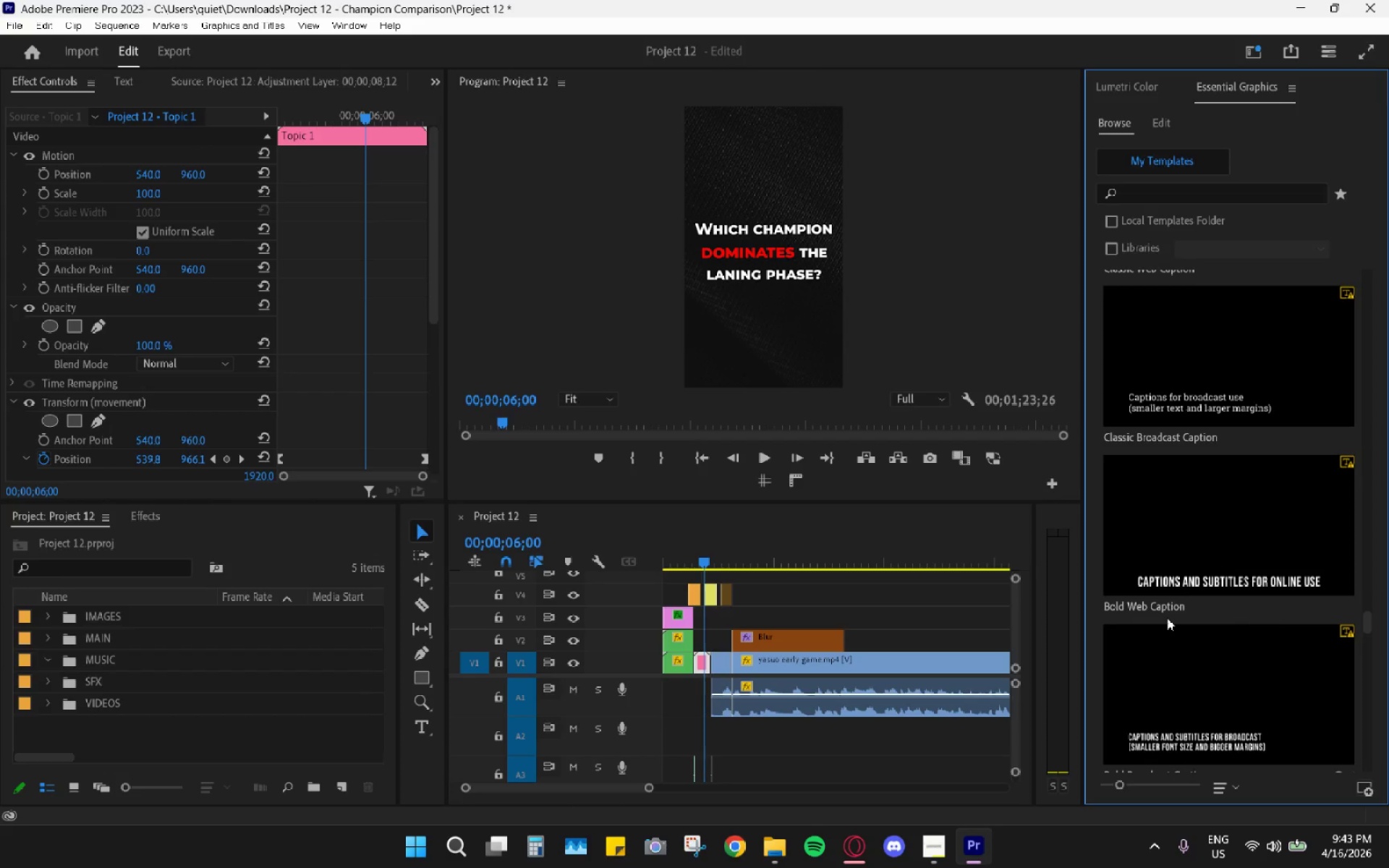 
left_click([956, 843])
 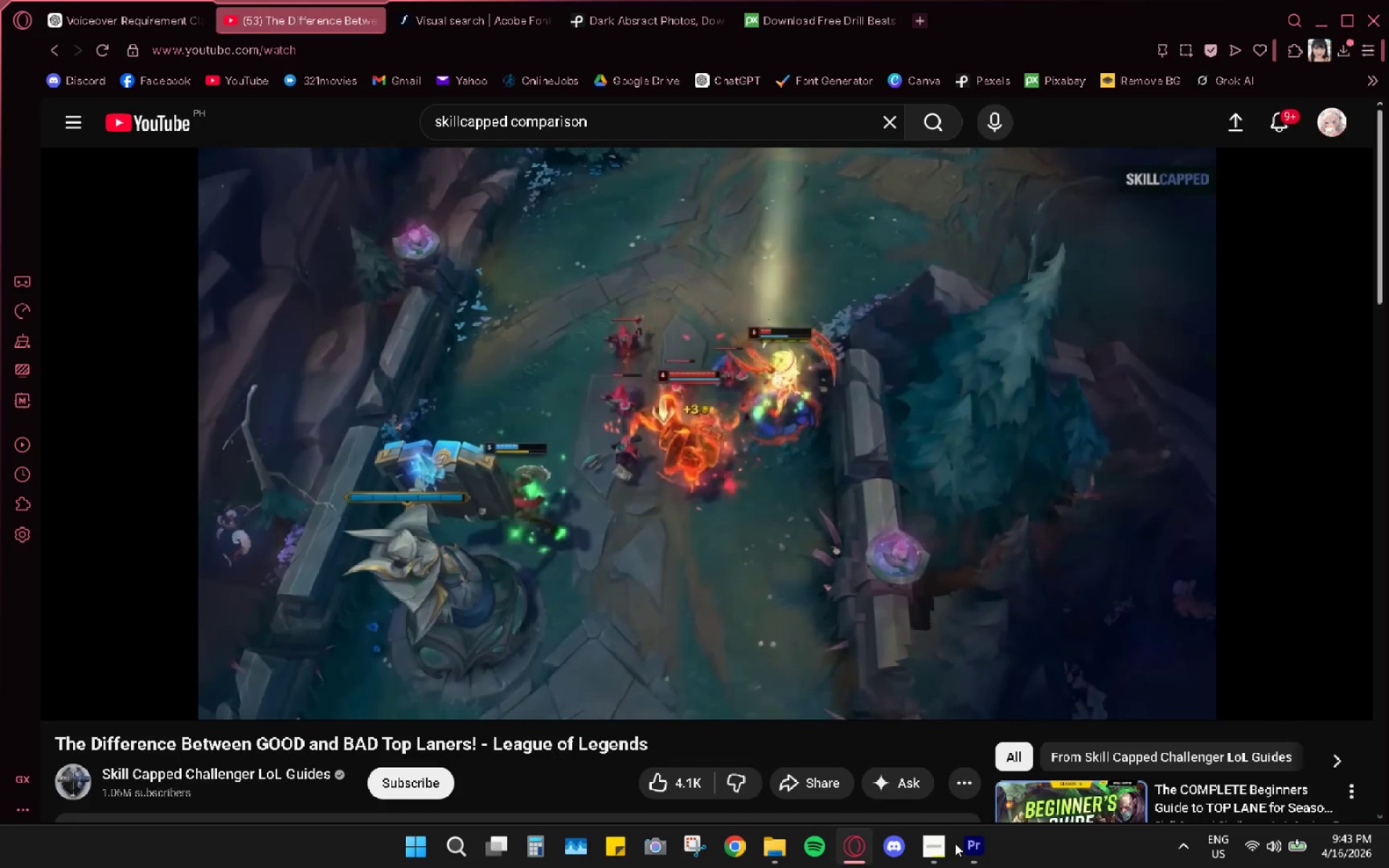 
left_click([957, 843])